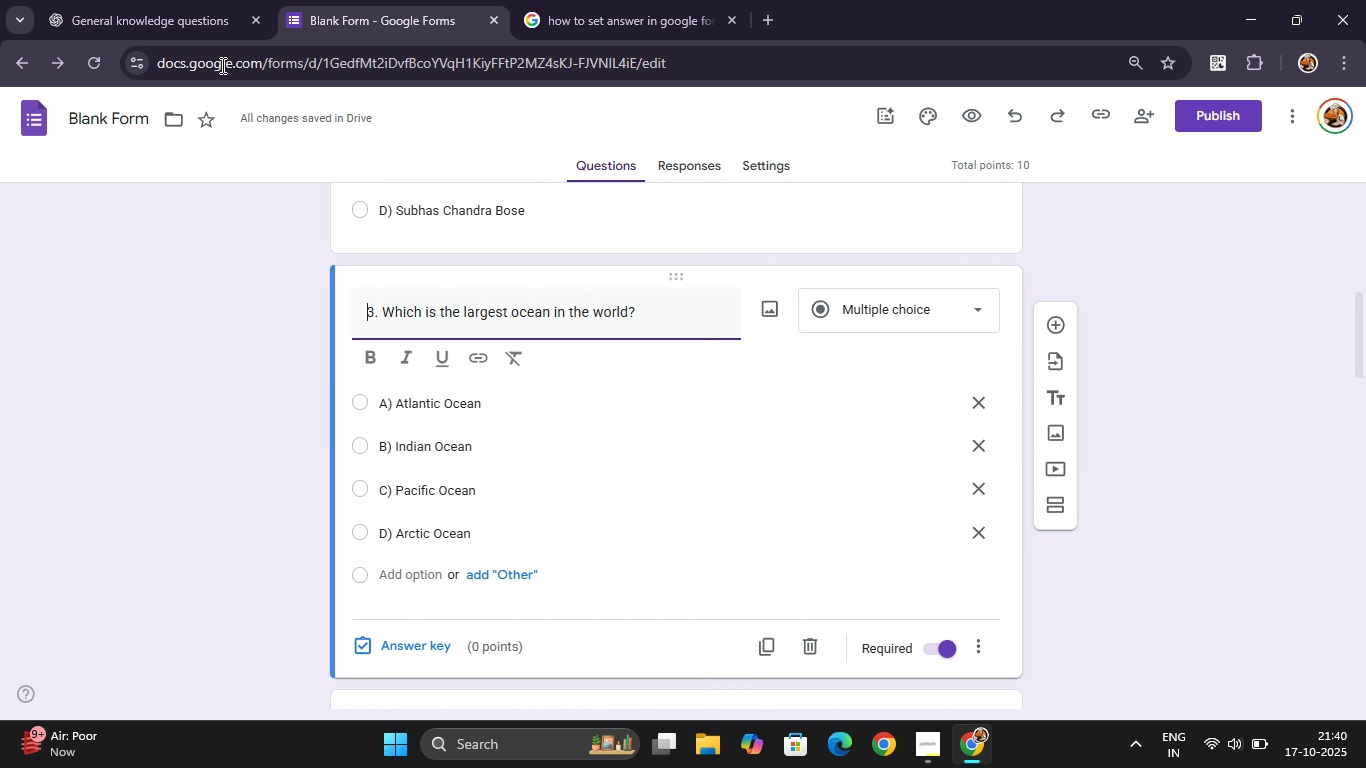 
left_click([174, 0])
 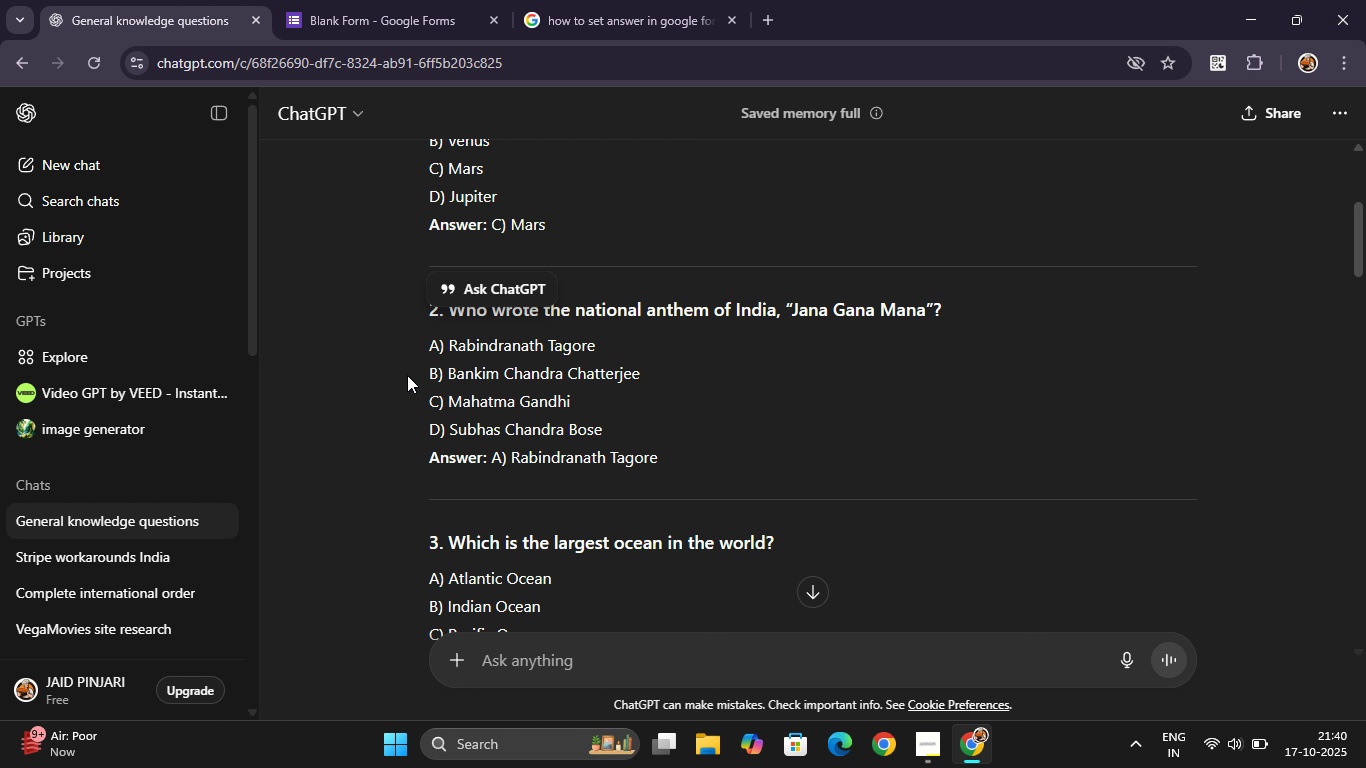 
mouse_move([396, 394])
 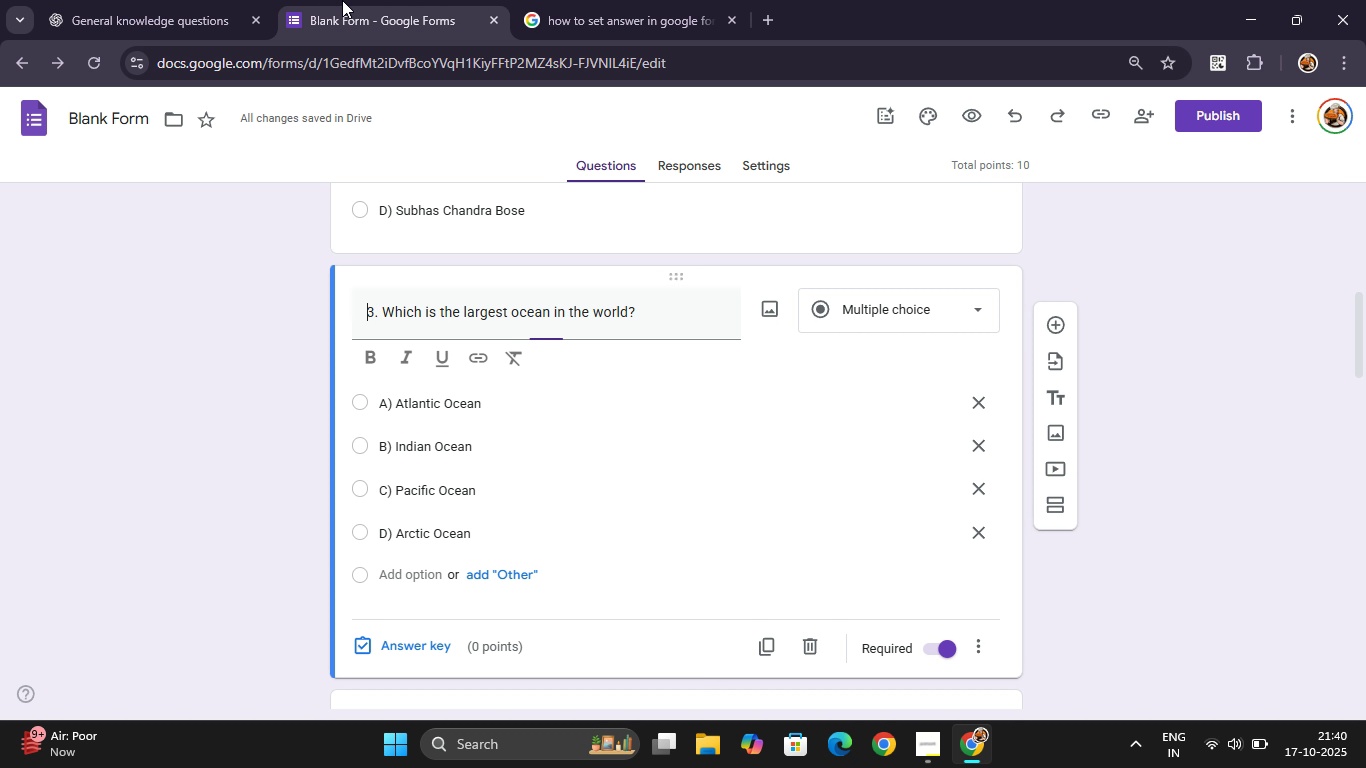 
left_click([342, 0])
 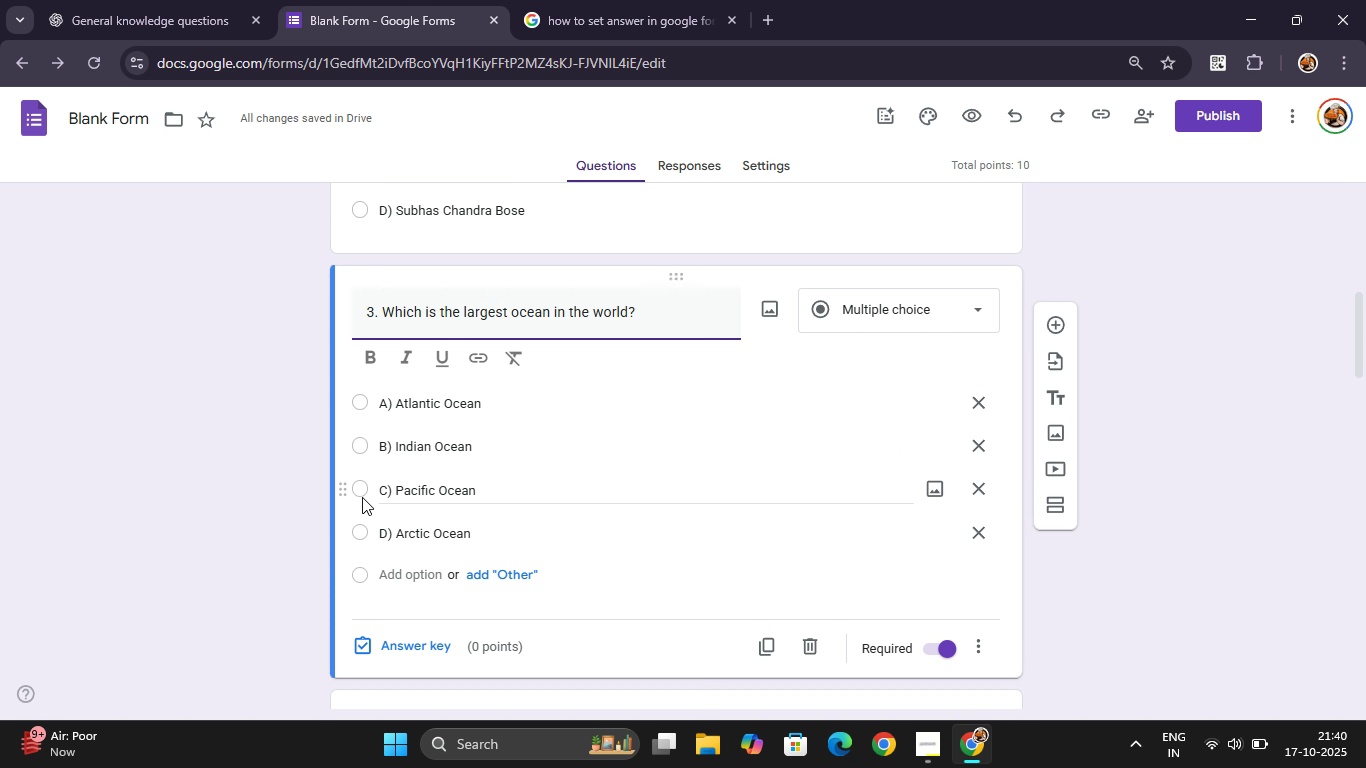 
left_click([359, 494])
 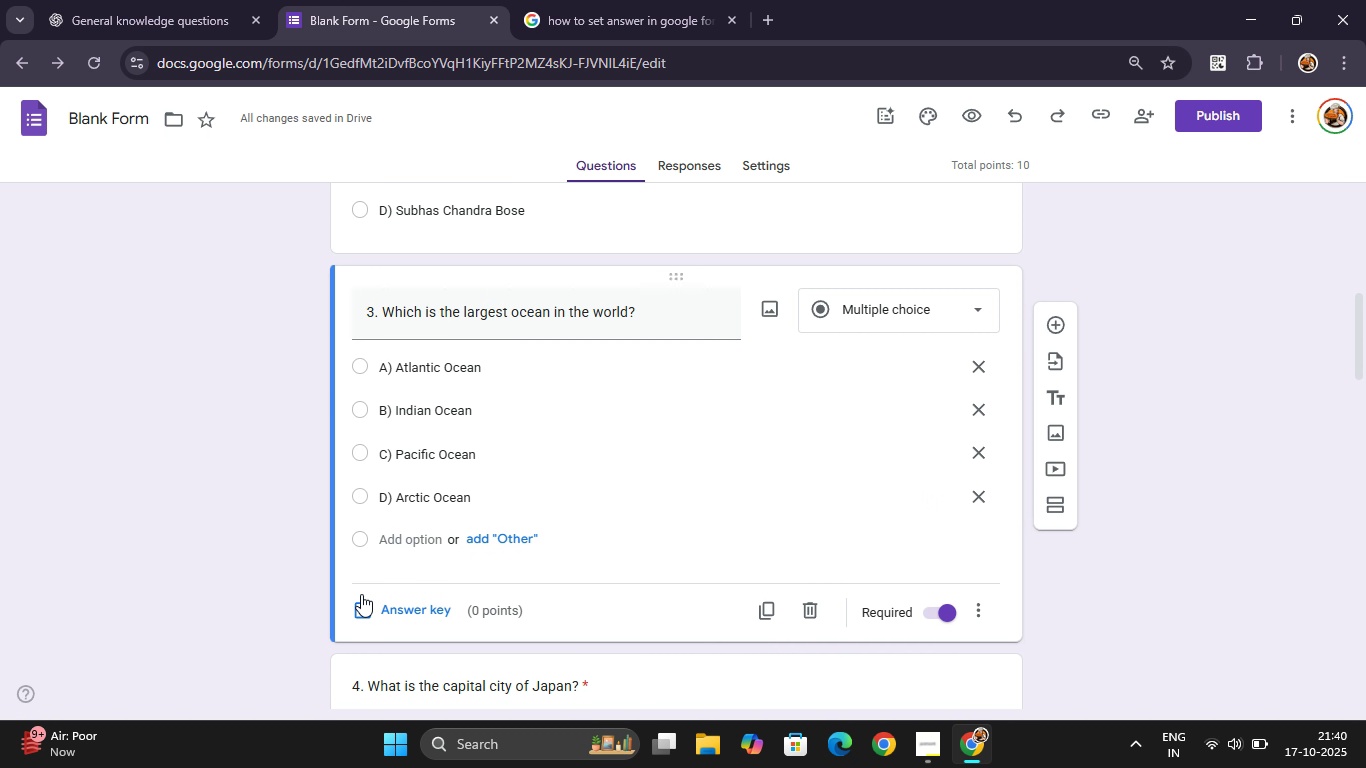 
left_click([361, 593])
 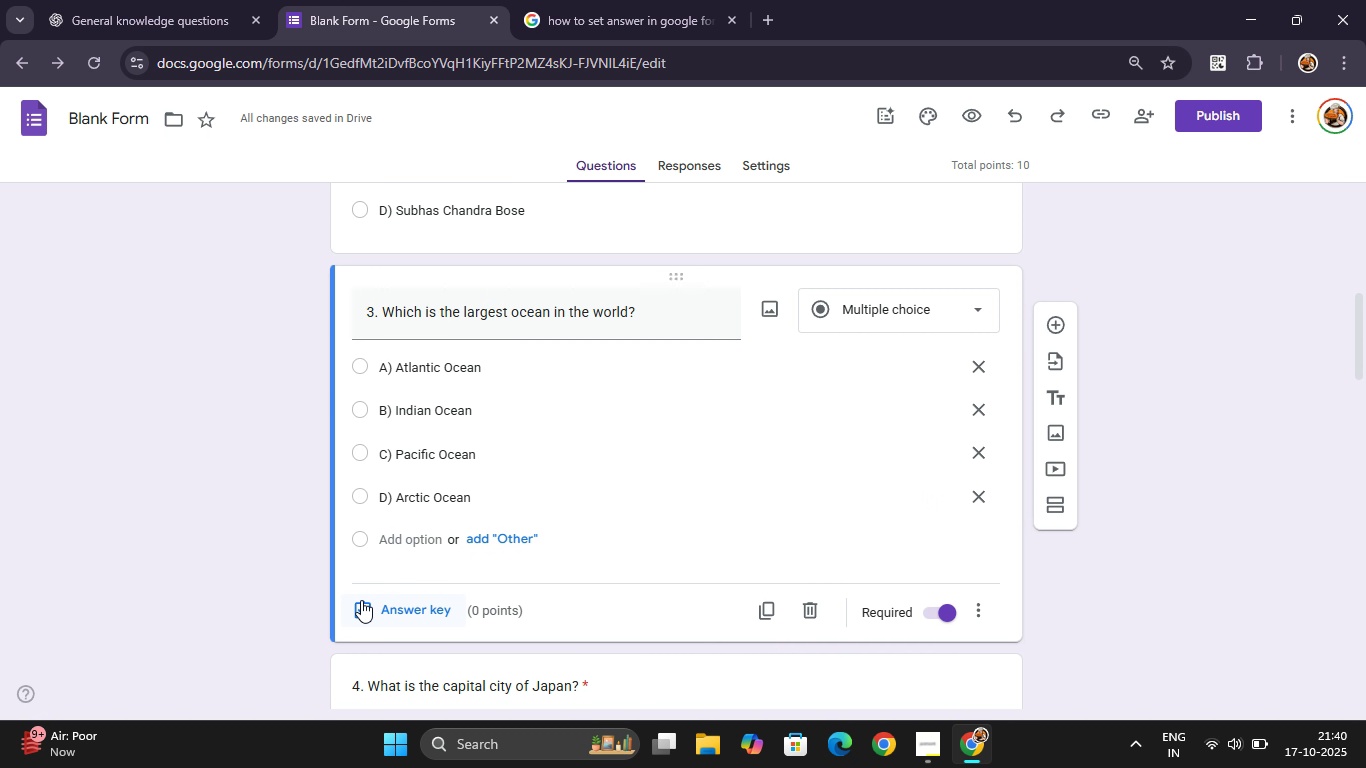 
left_click([361, 600])
 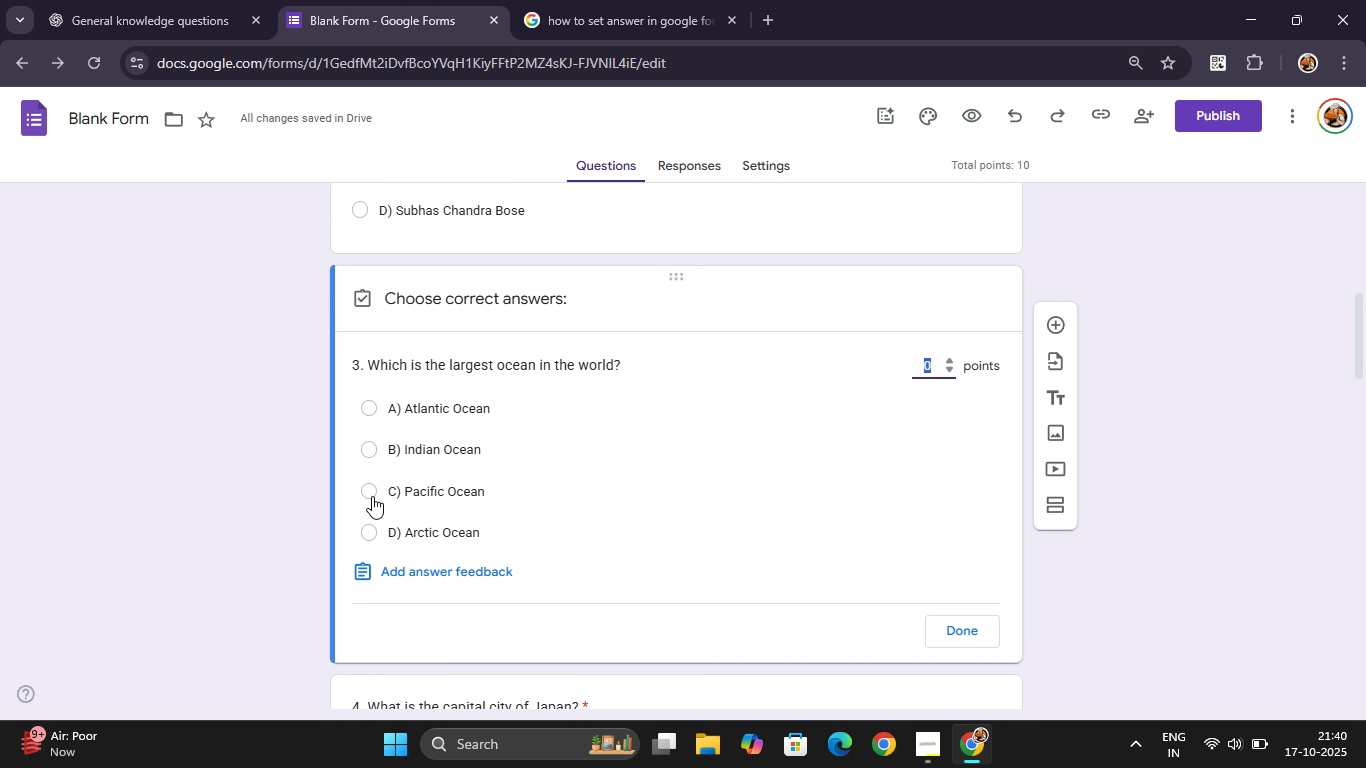 
left_click([369, 491])
 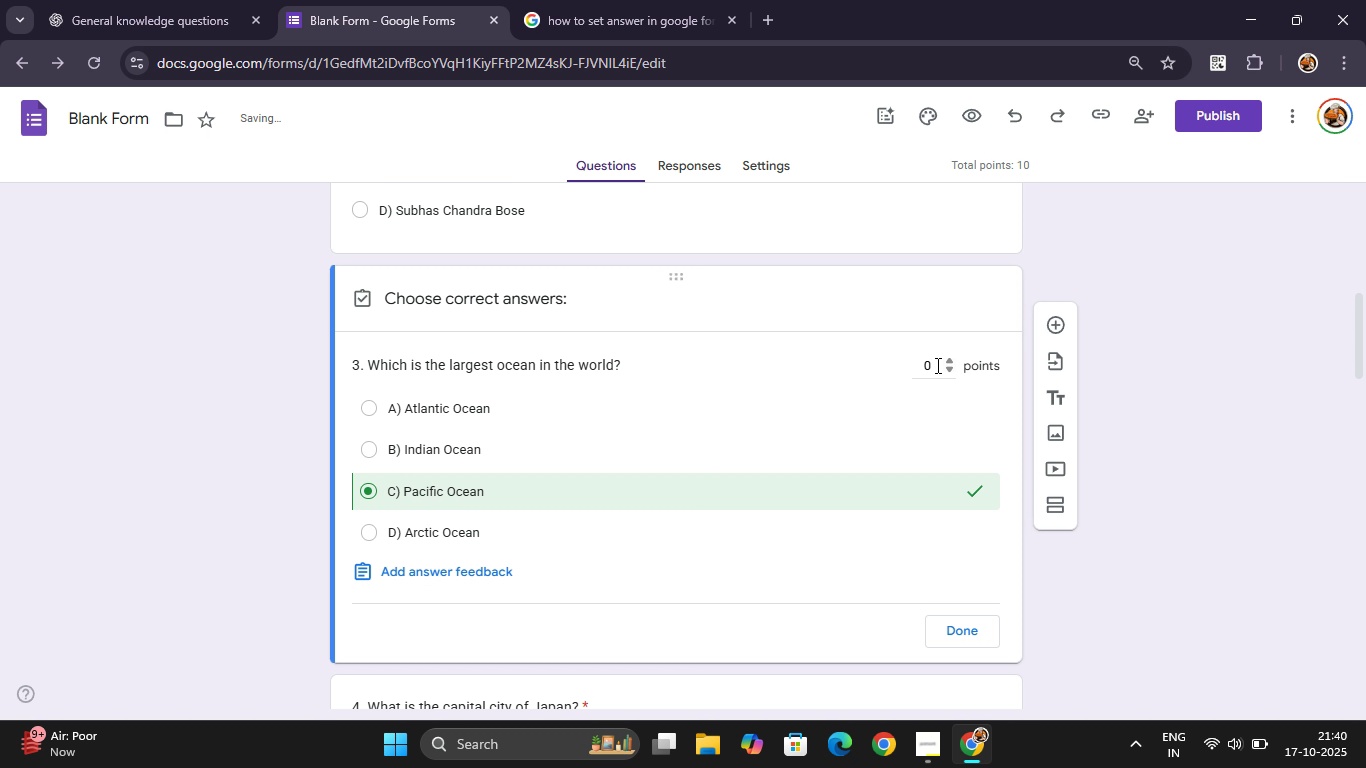 
left_click([936, 365])
 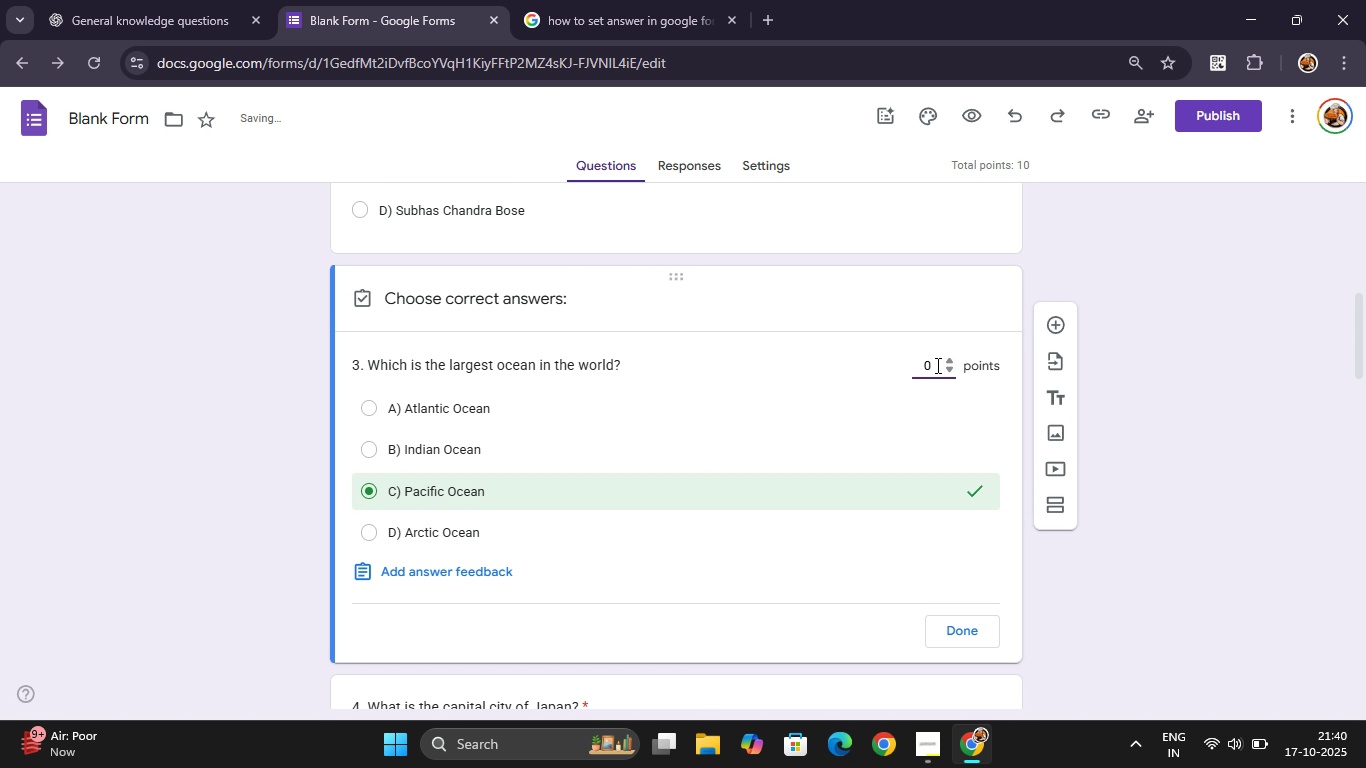 
key(5)
 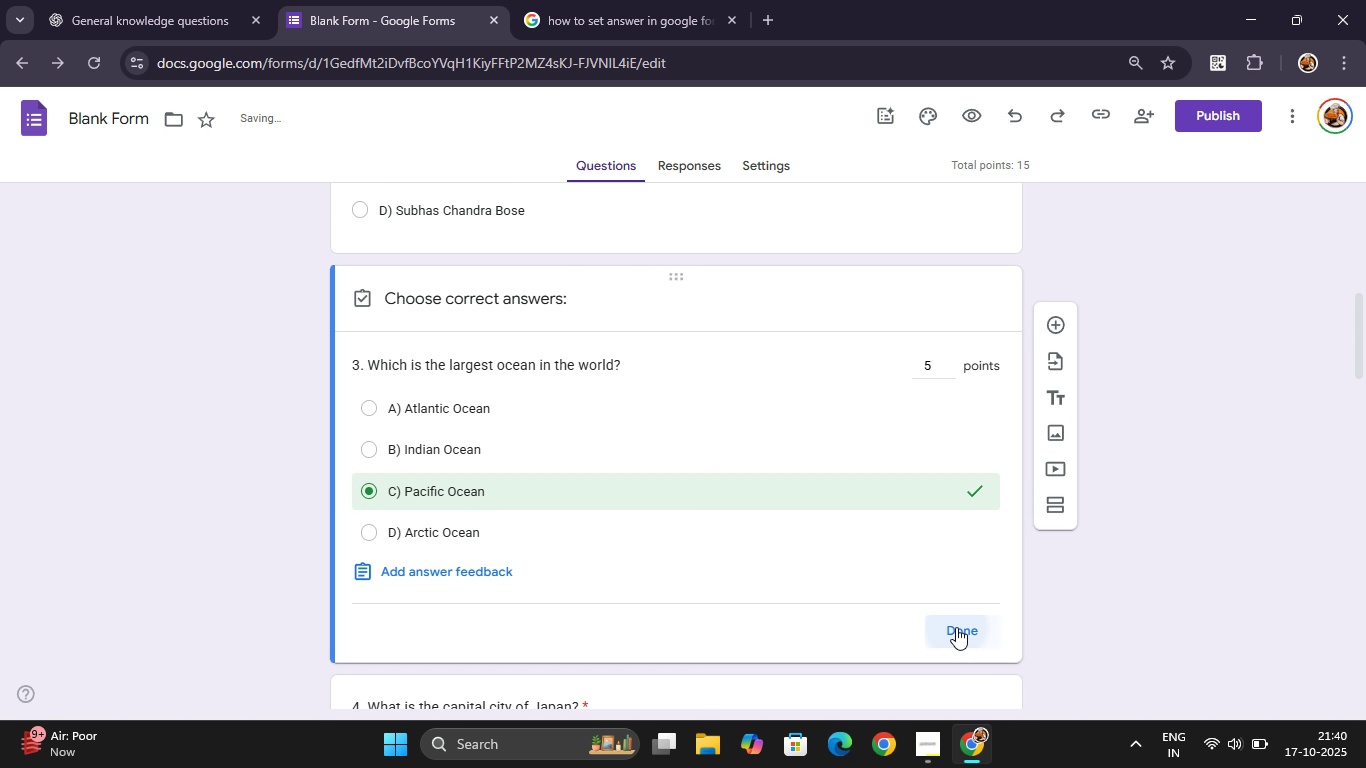 
left_click([956, 627])
 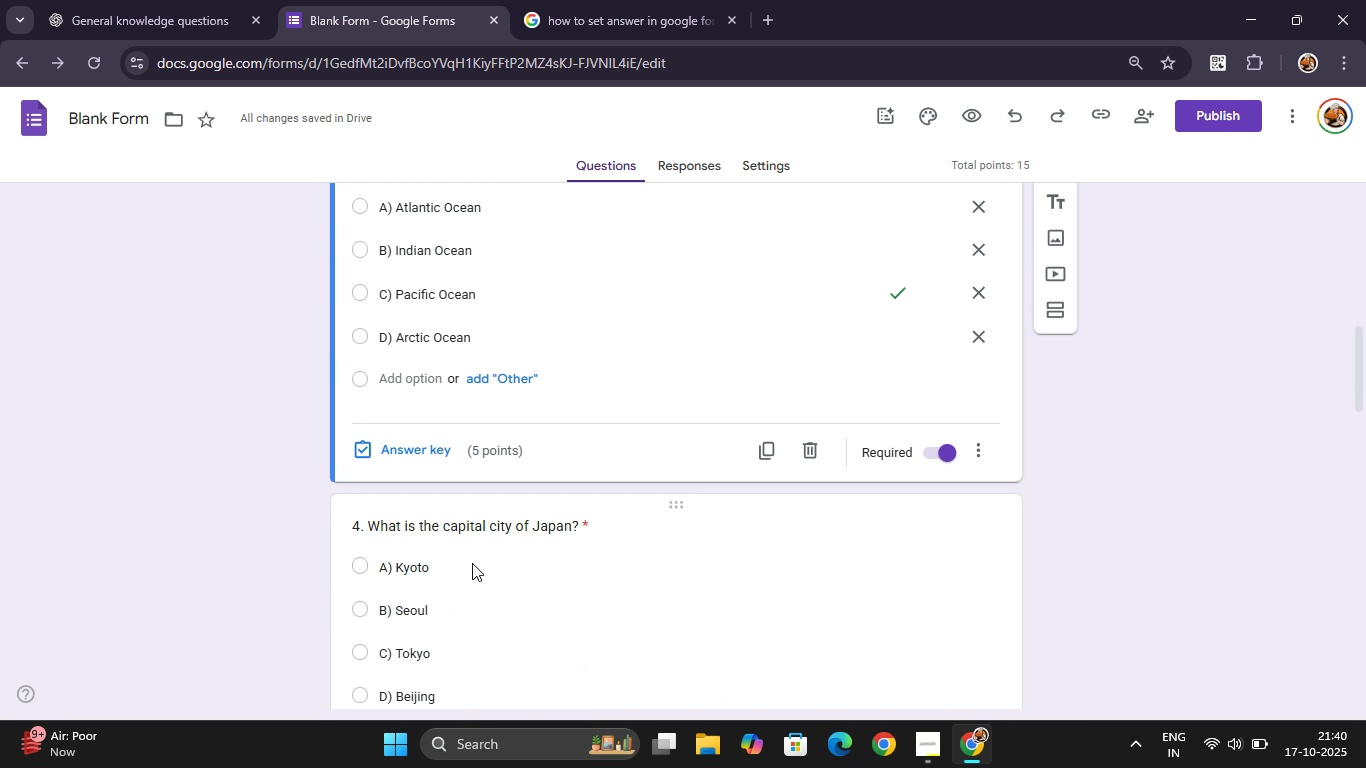 
wait(5.91)
 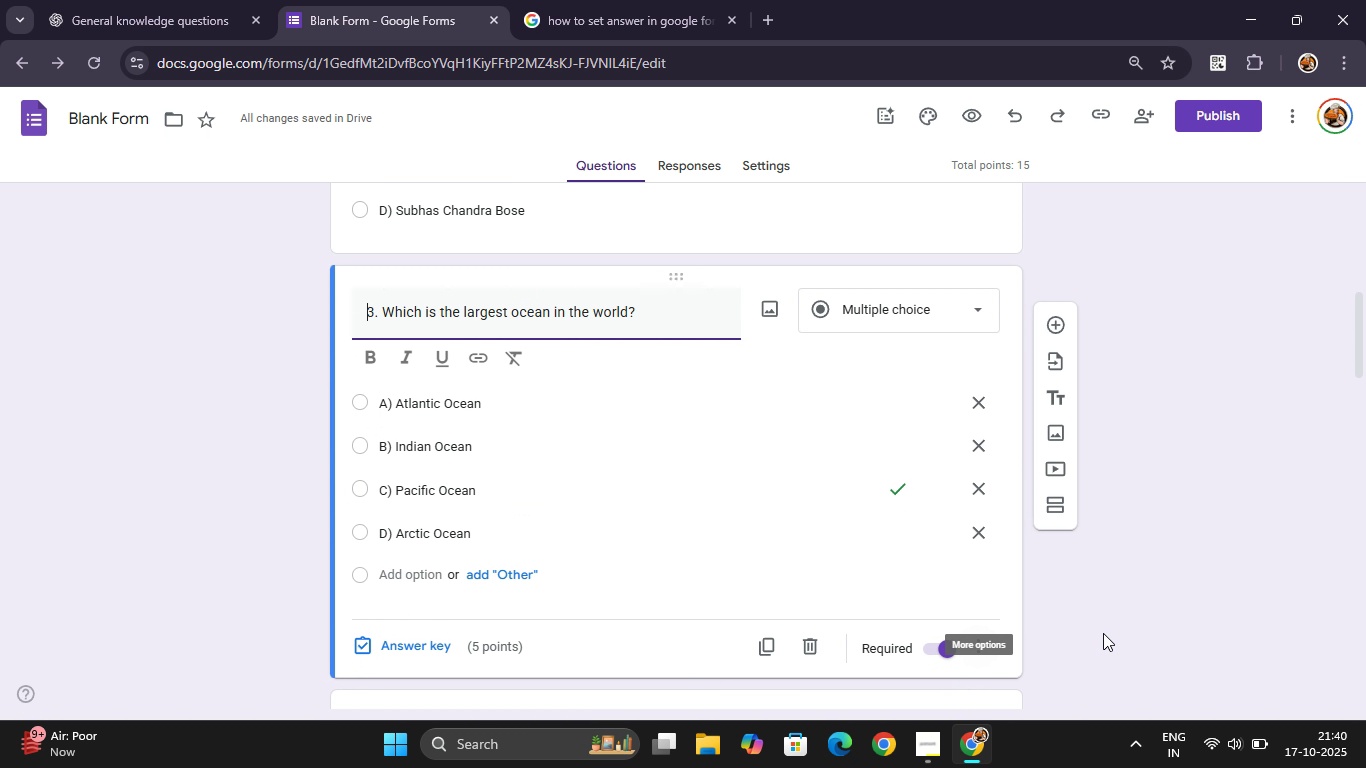 
left_click([536, 372])
 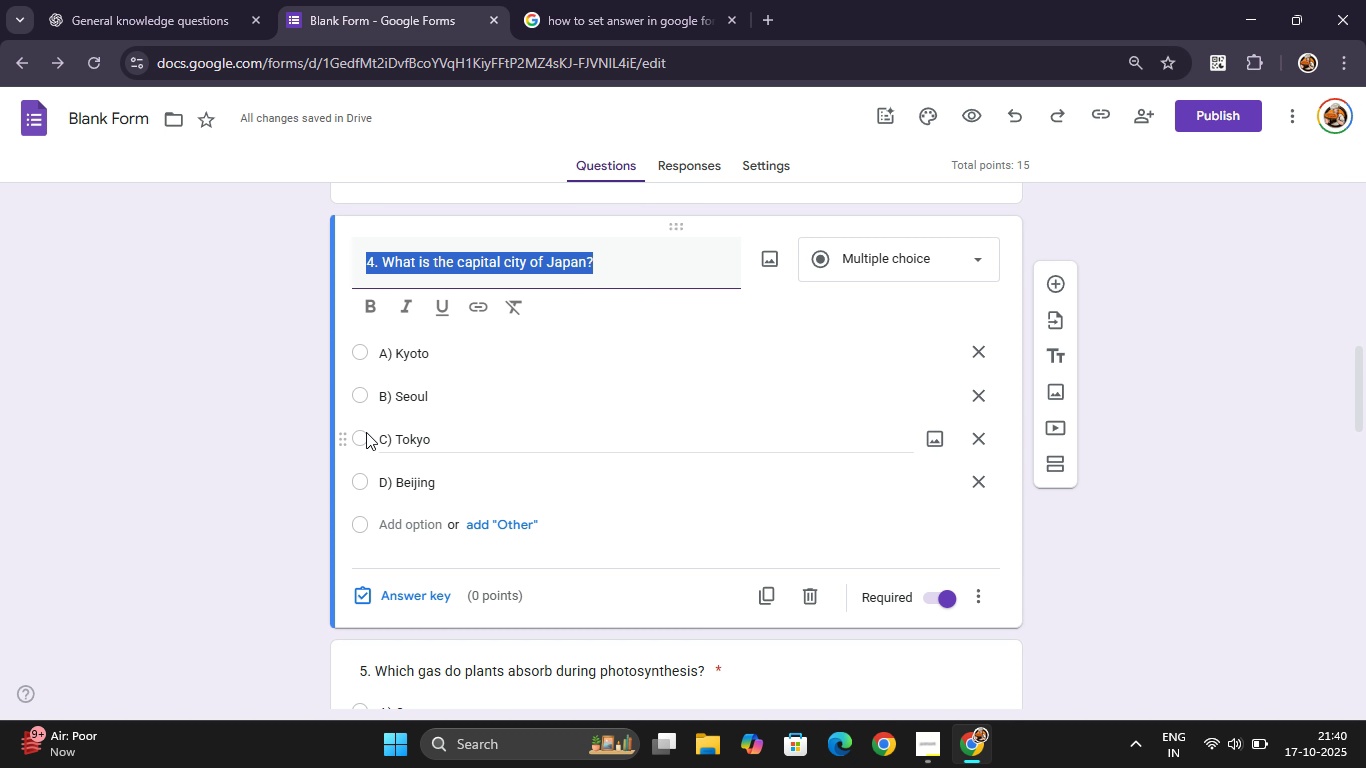 
left_click([363, 438])
 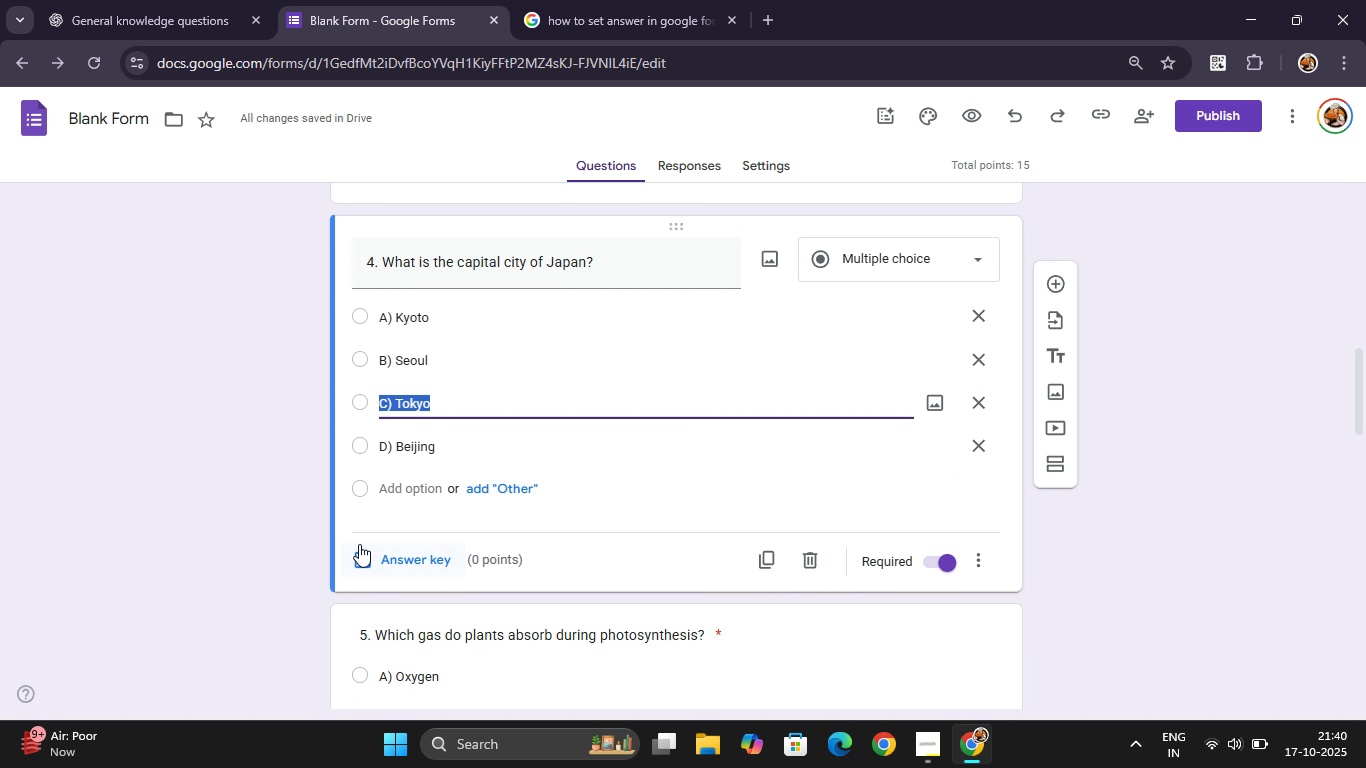 
left_click([359, 544])
 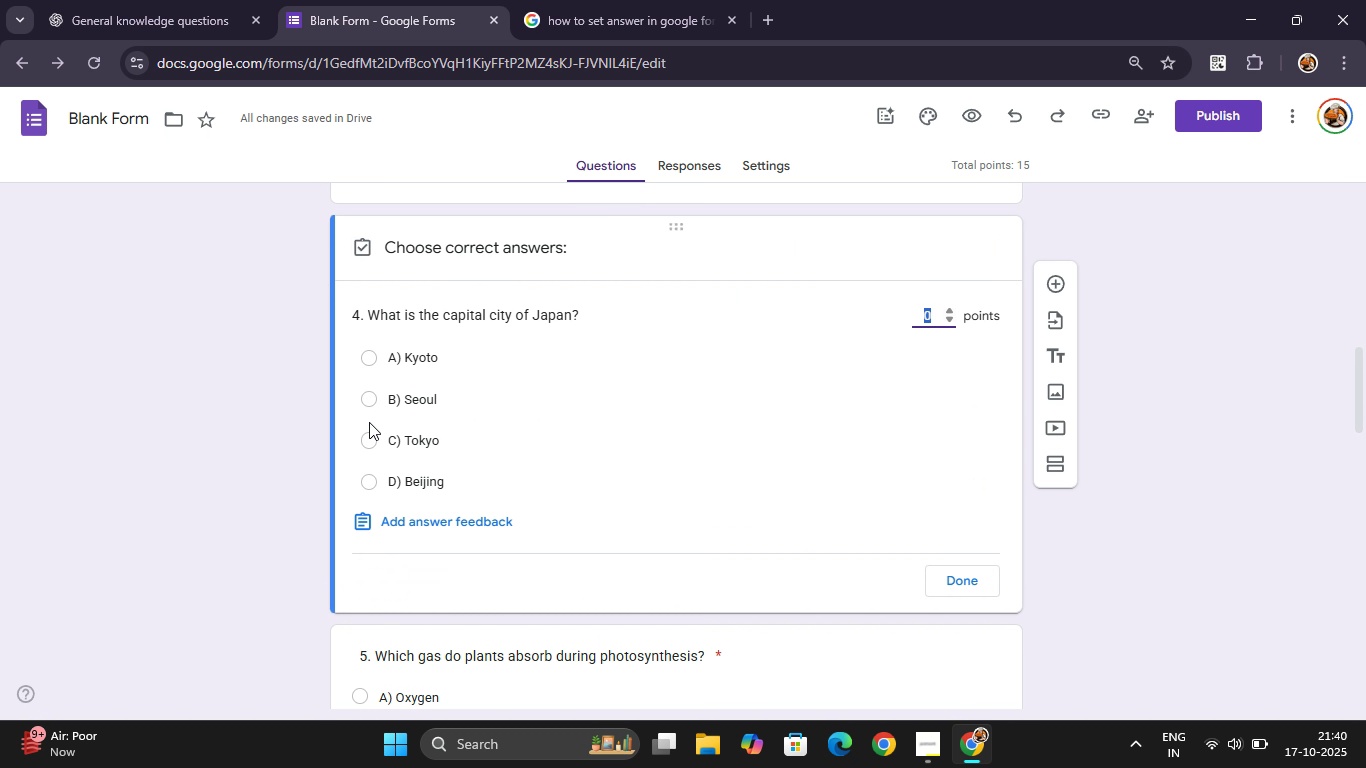 
left_click([369, 426])
 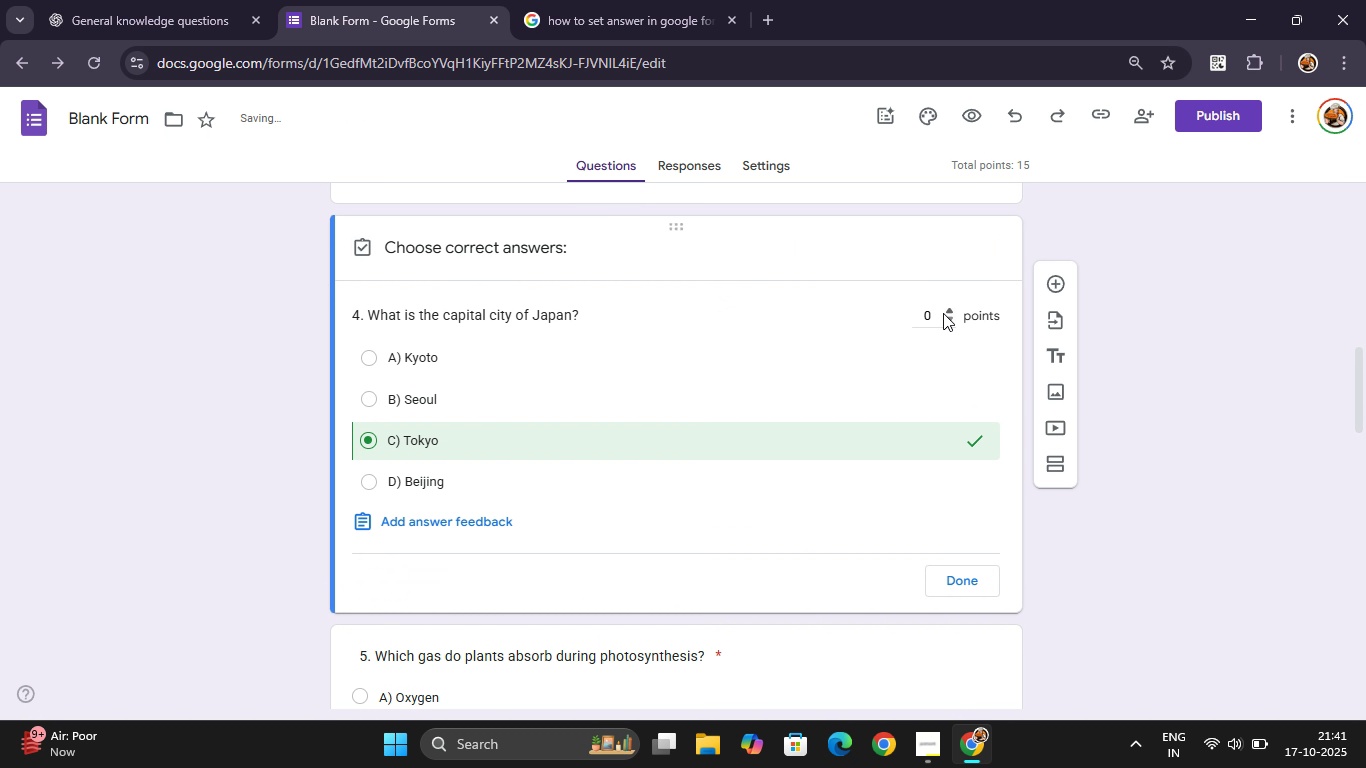 
left_click([943, 313])
 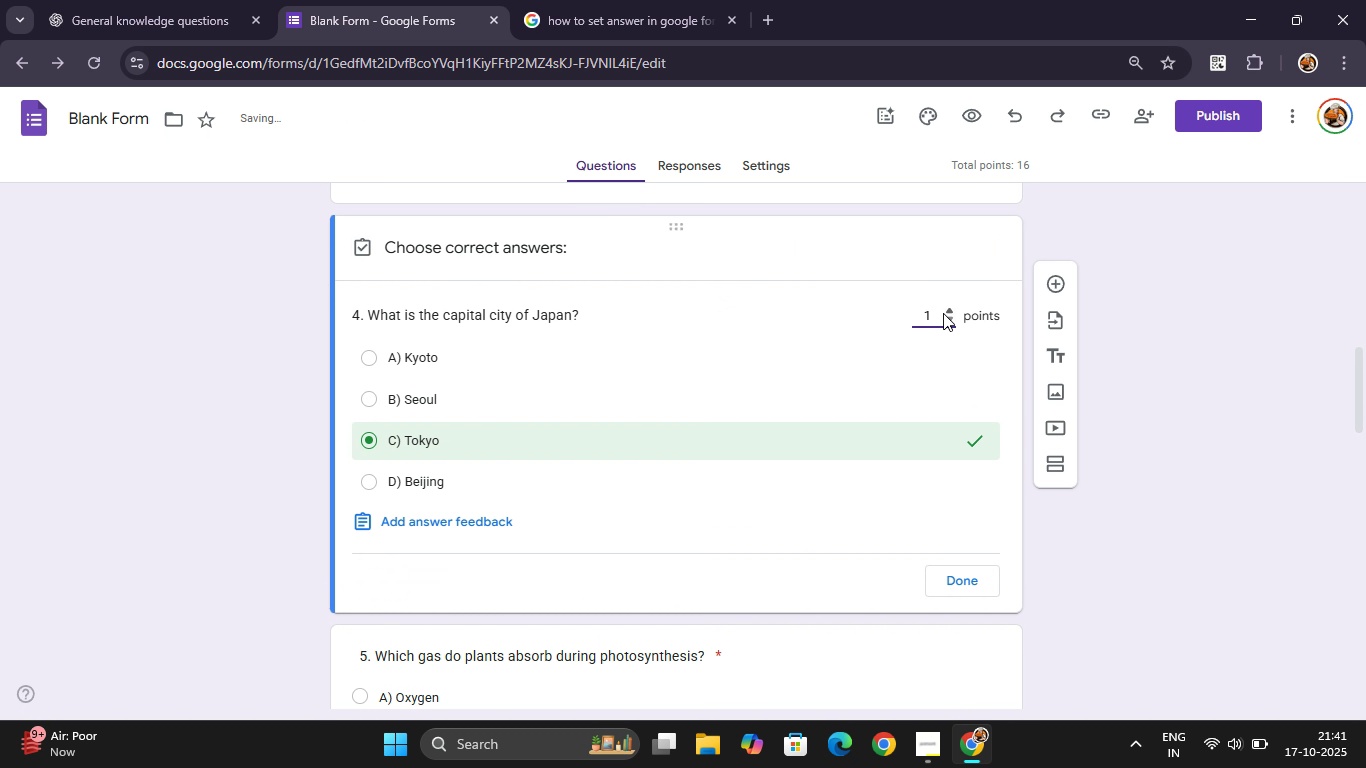 
key(5)
 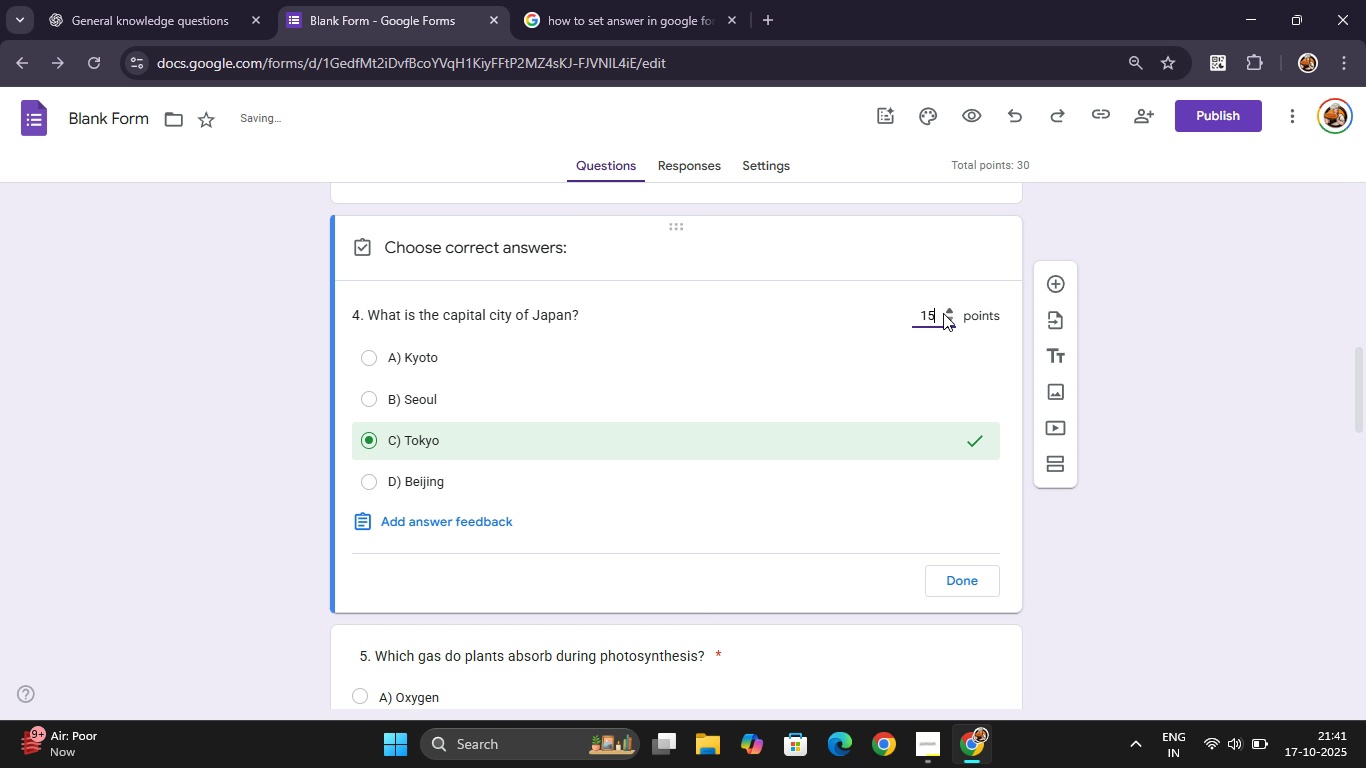 
key(Backspace)
 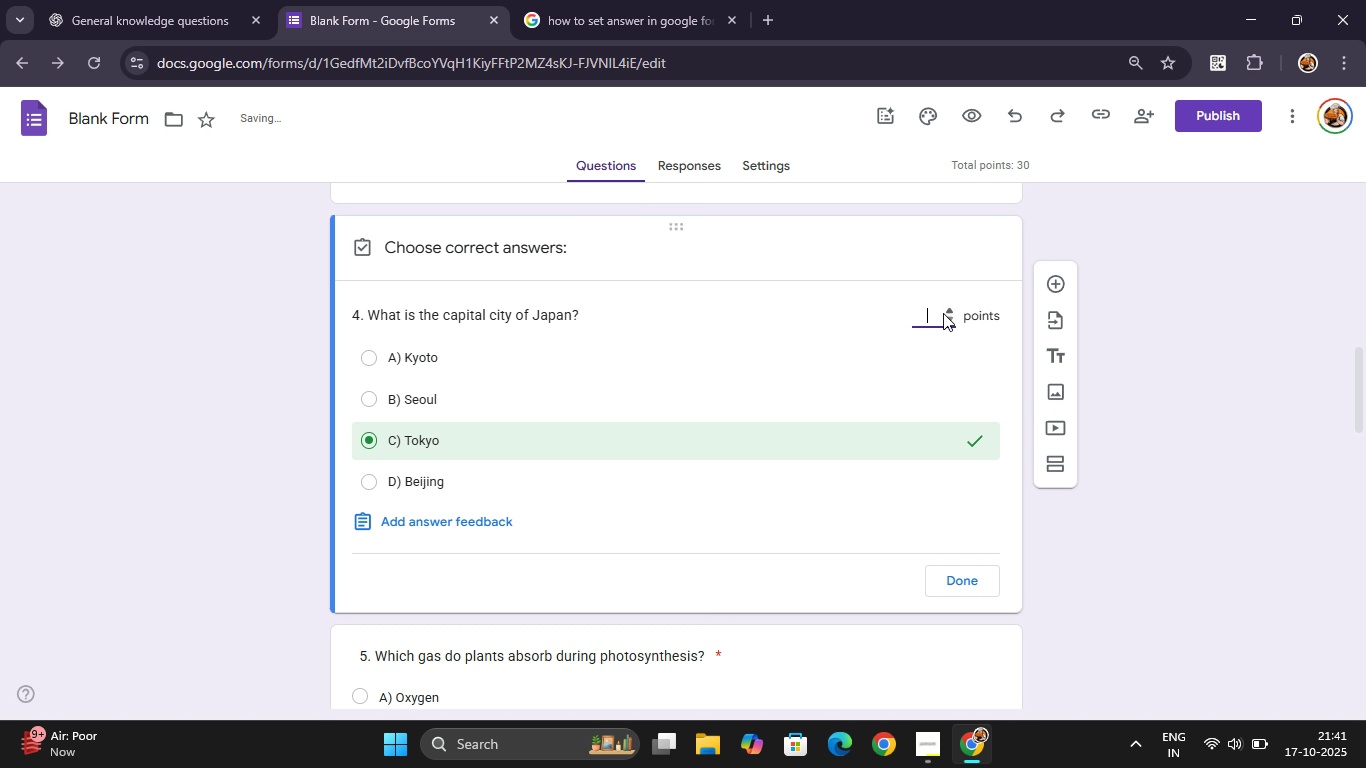 
key(Backspace)
 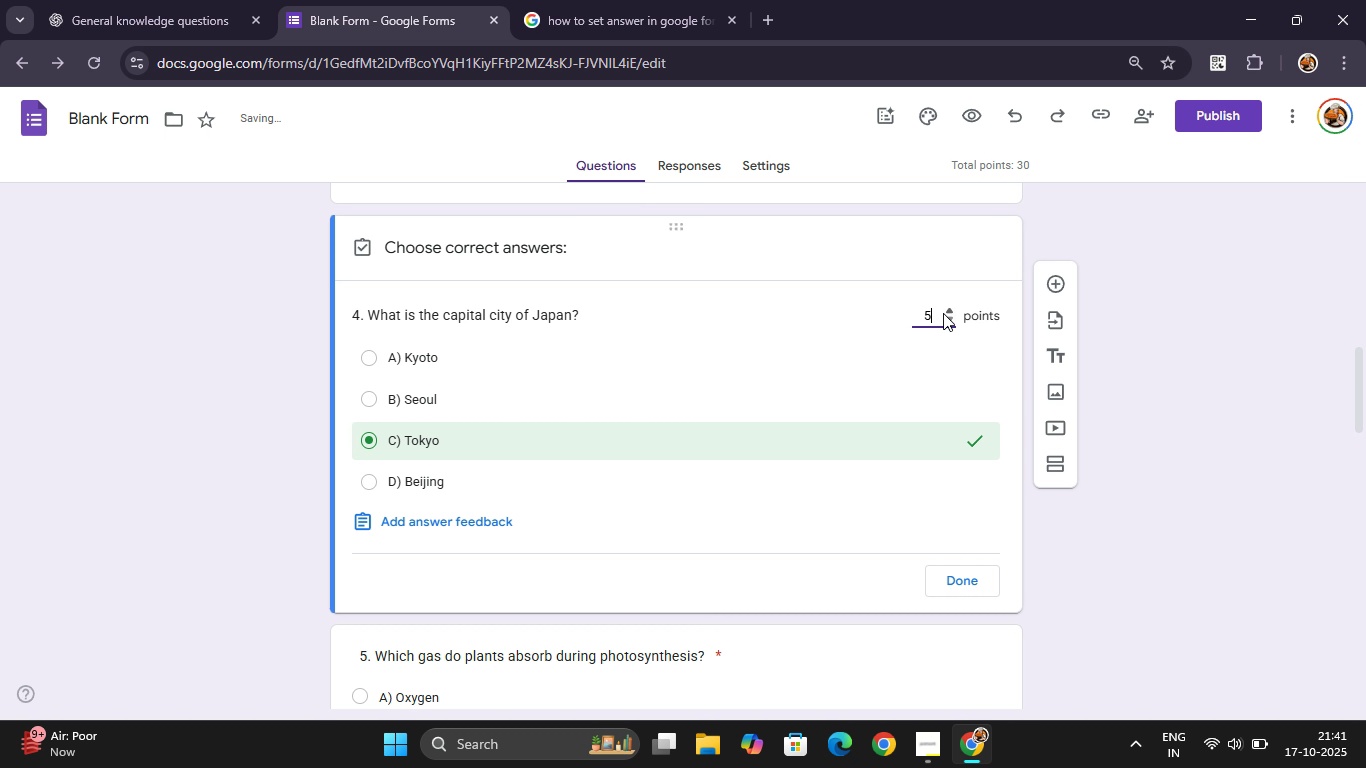 
key(5)
 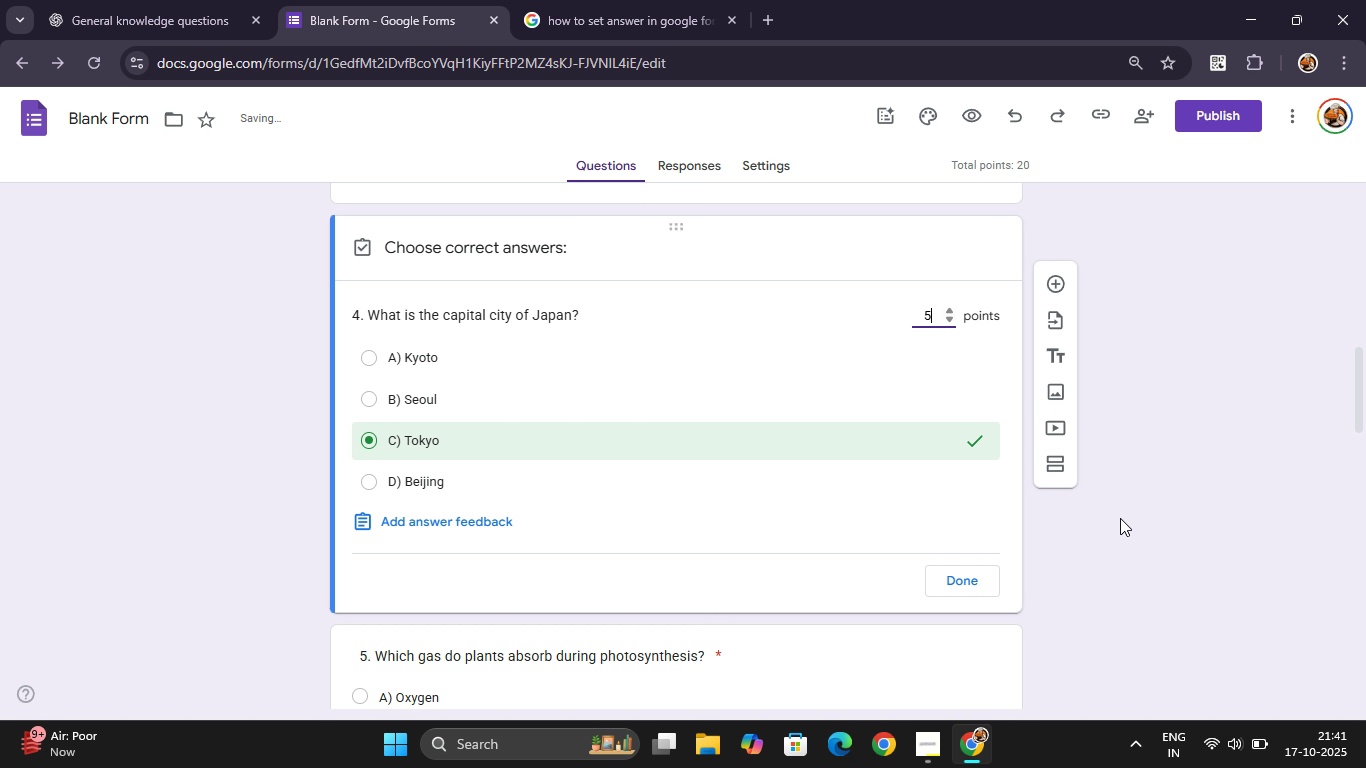 
left_click([1120, 518])
 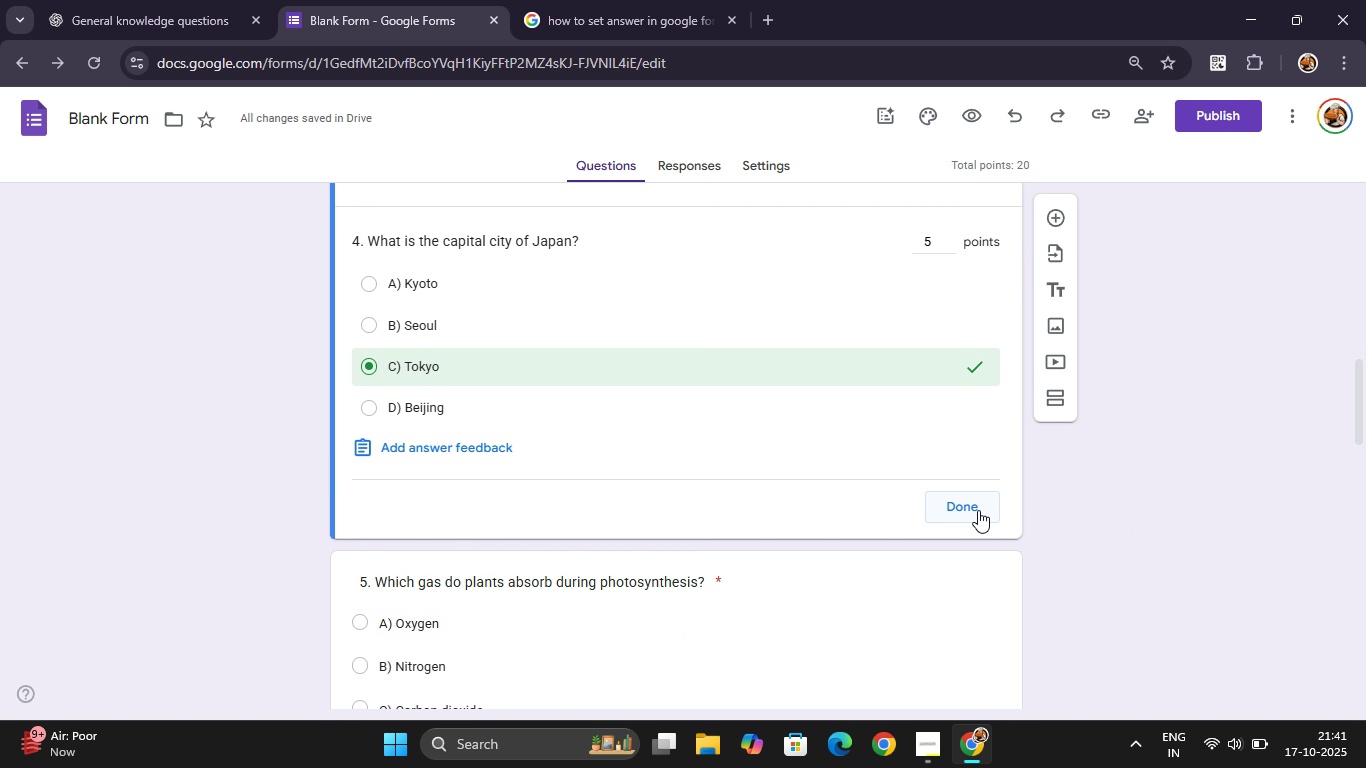 
left_click([978, 510])
 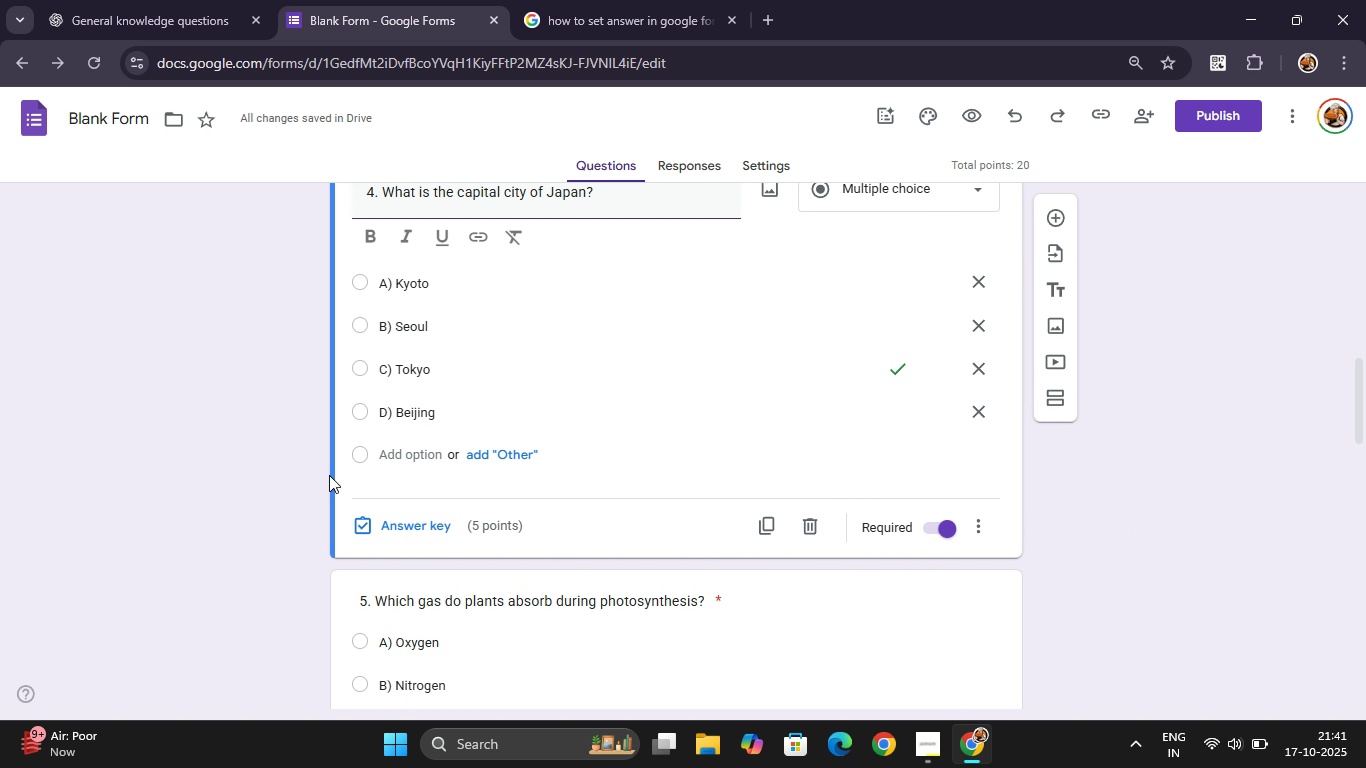 
left_click([281, 492])
 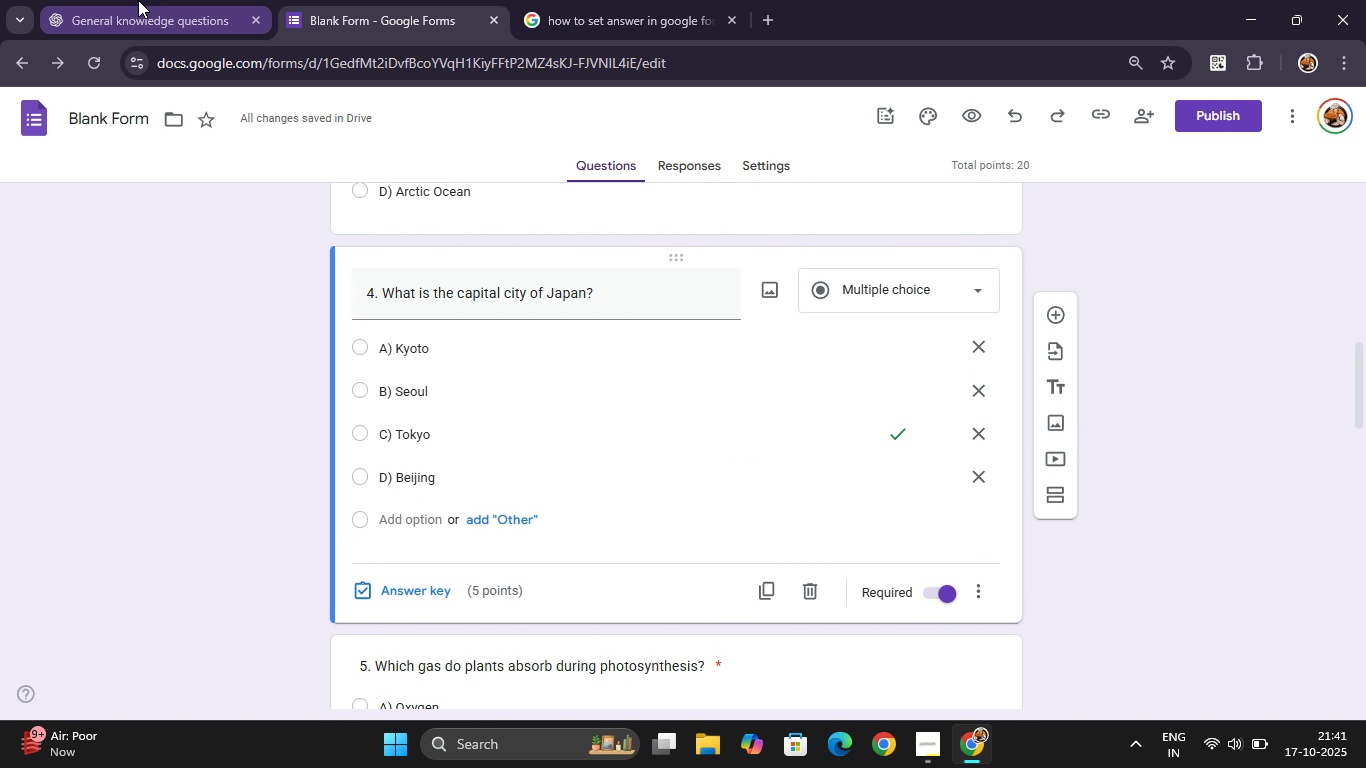 
left_click([138, 0])
 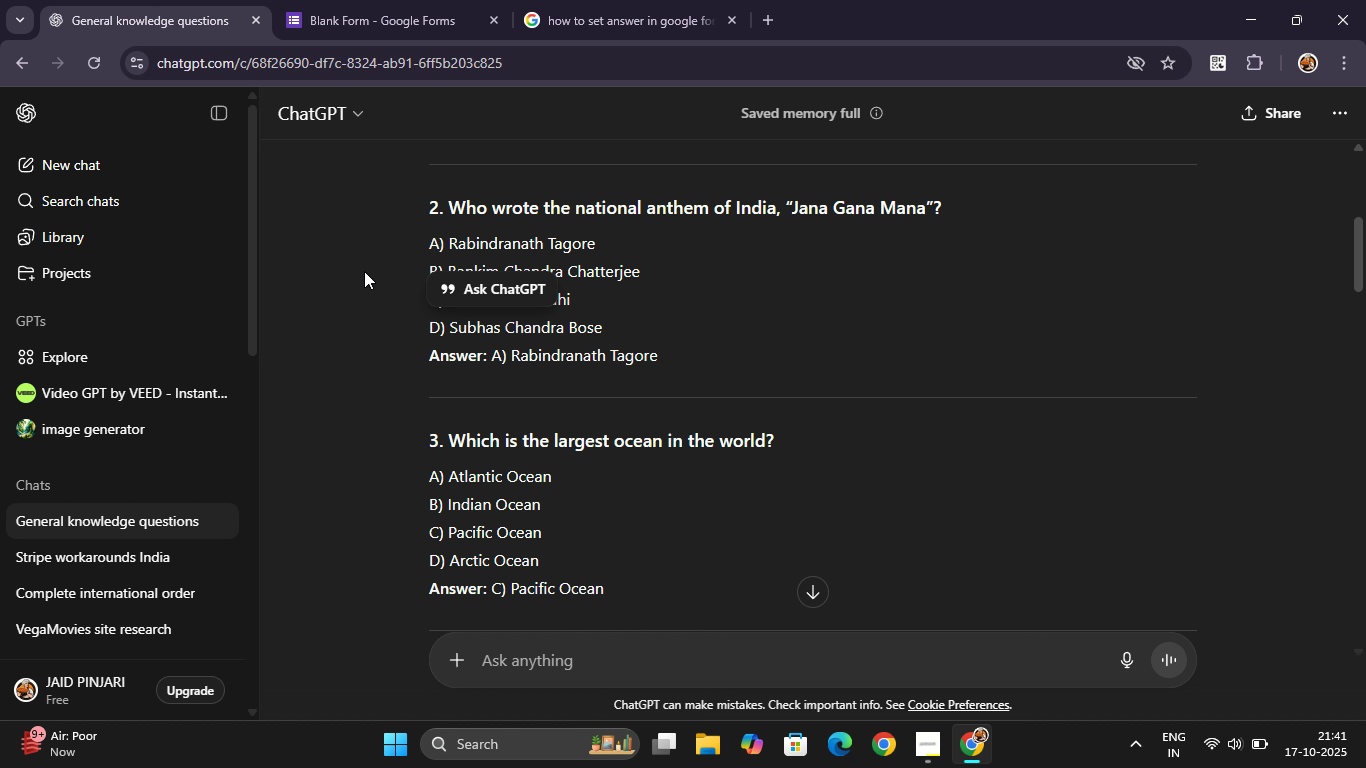 
left_click([364, 271])
 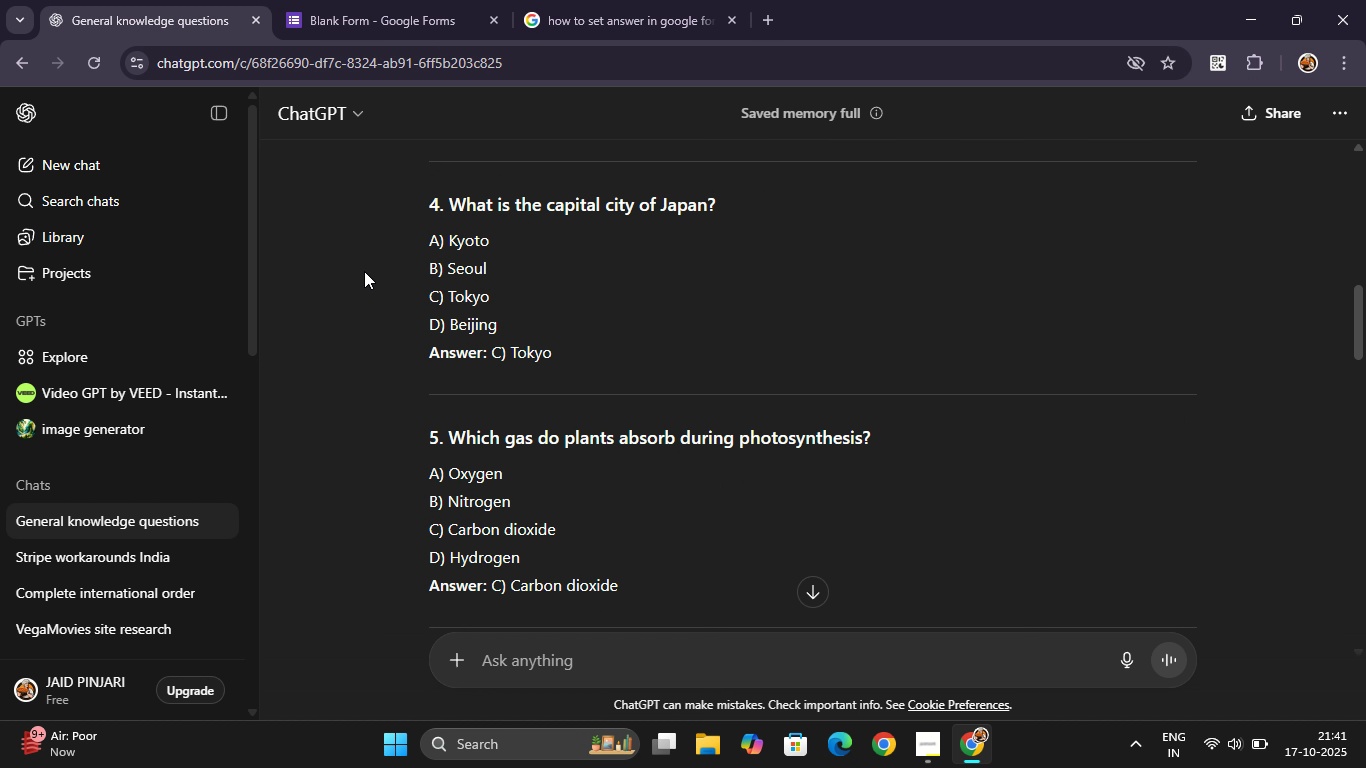 
left_click([382, 0])
 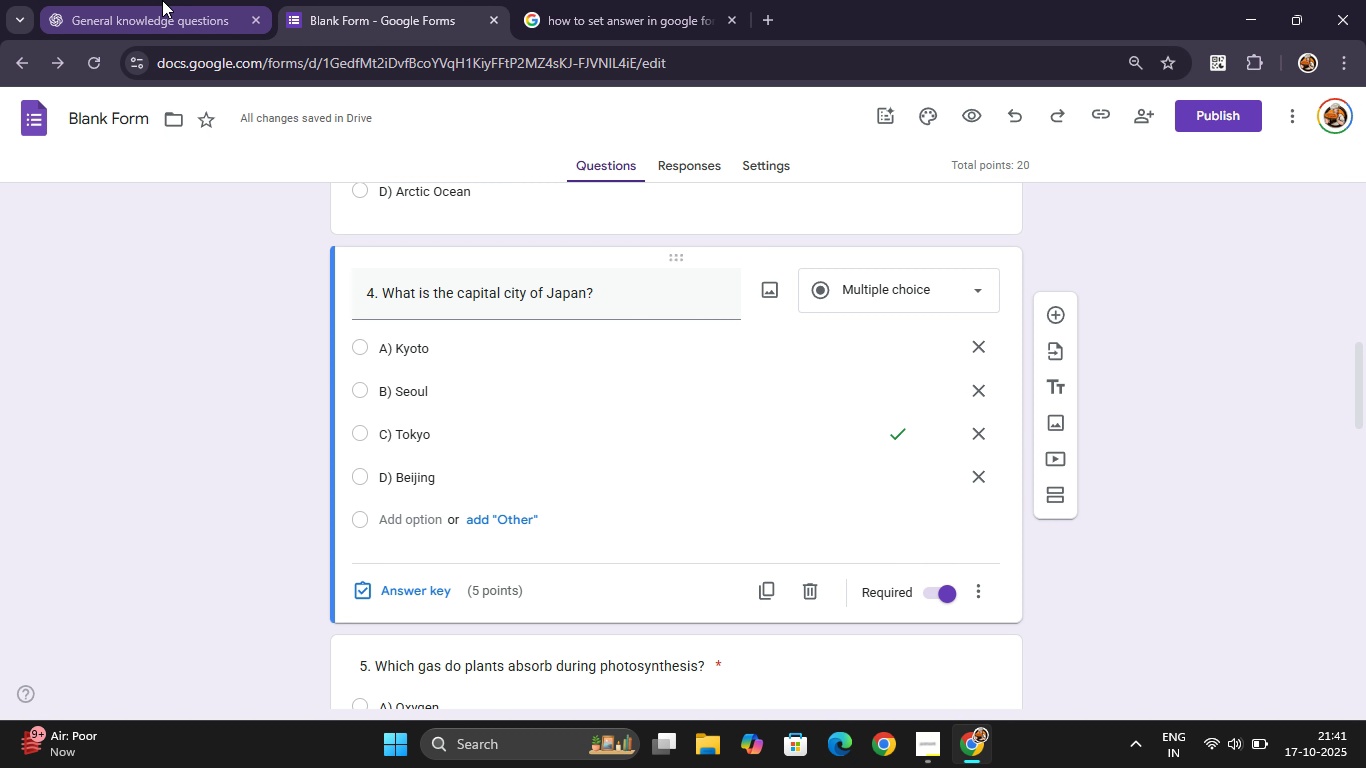 
left_click([162, 0])
 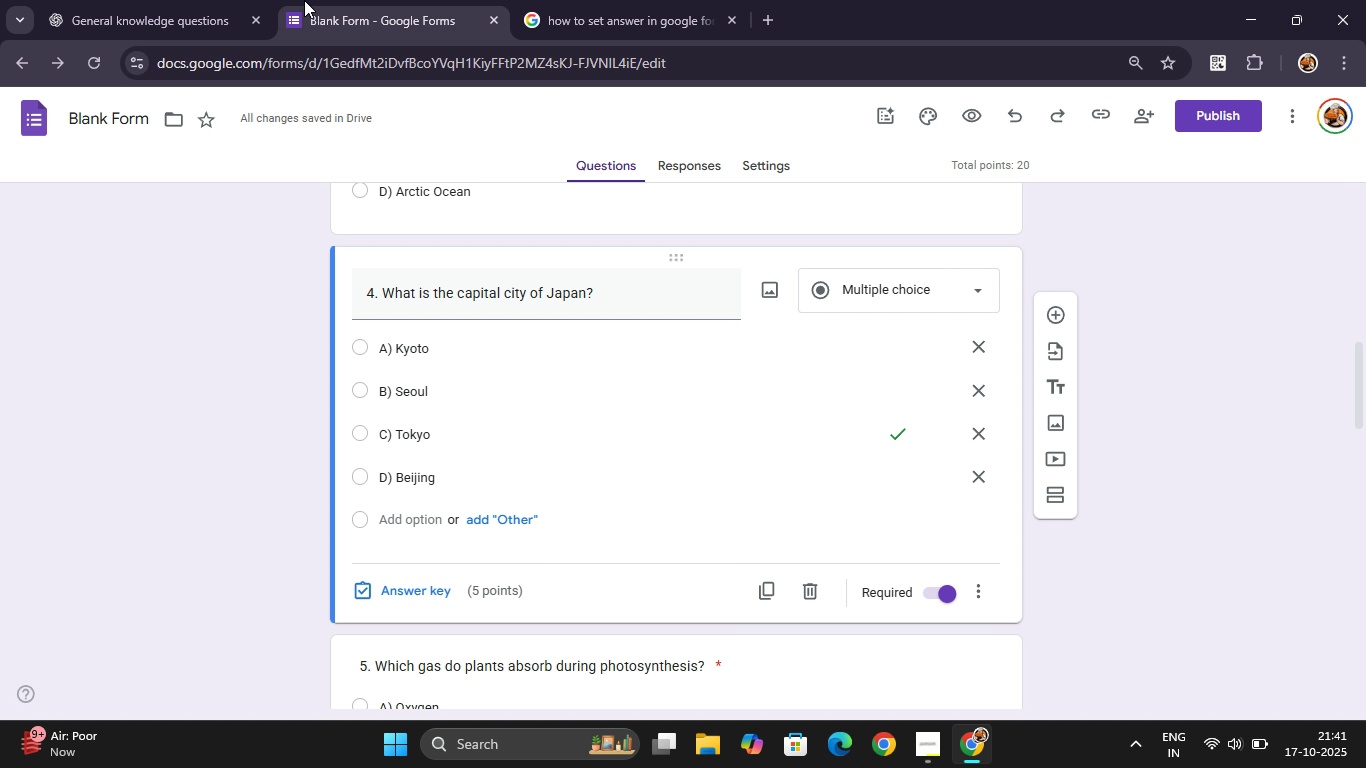 
left_click([304, 0])
 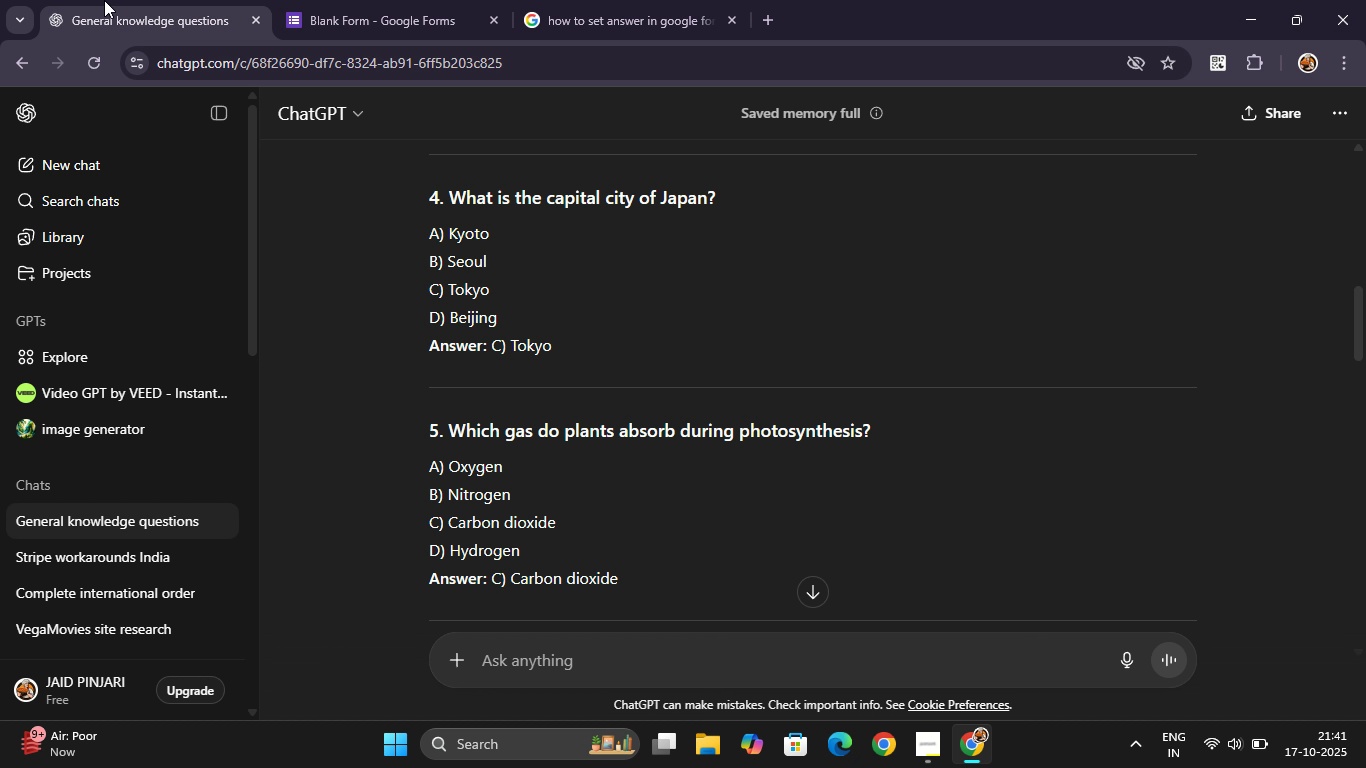 
left_click([104, 0])
 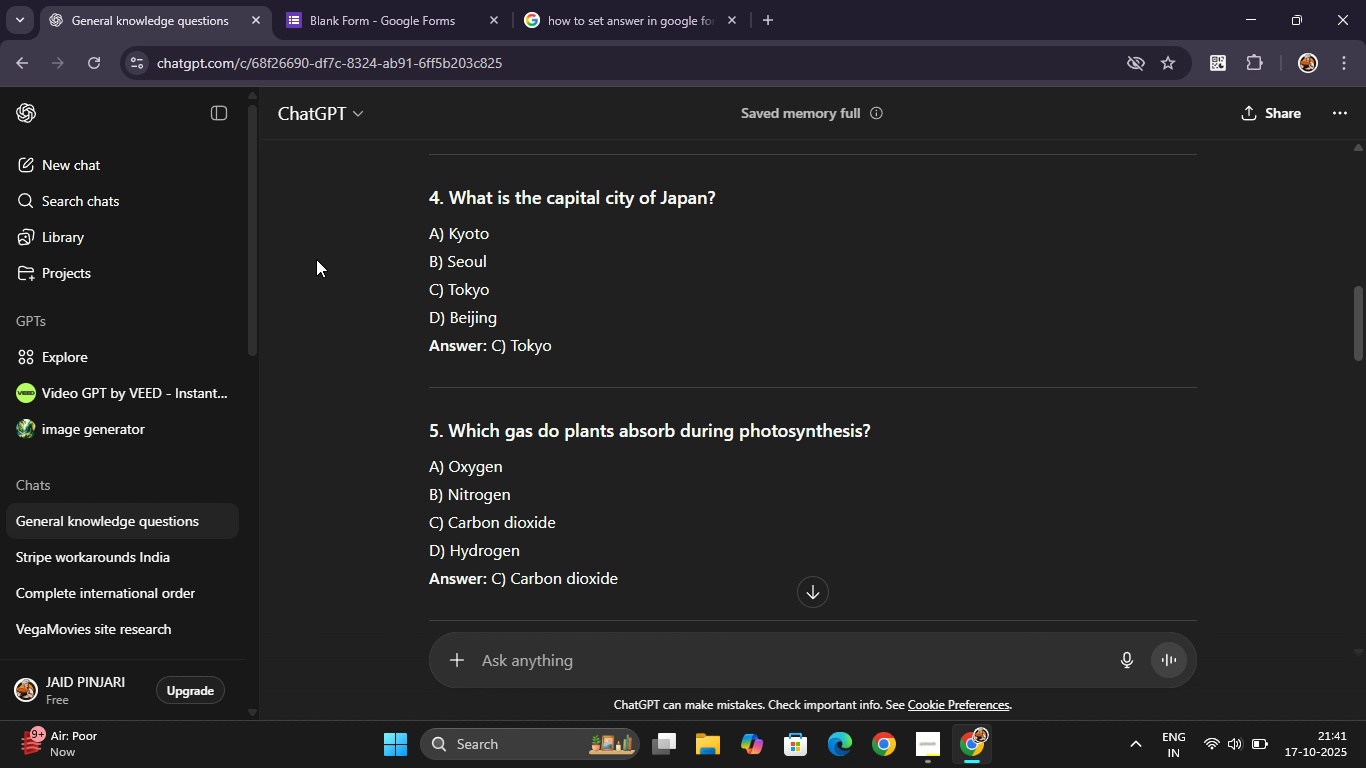 
mouse_move([333, 255])
 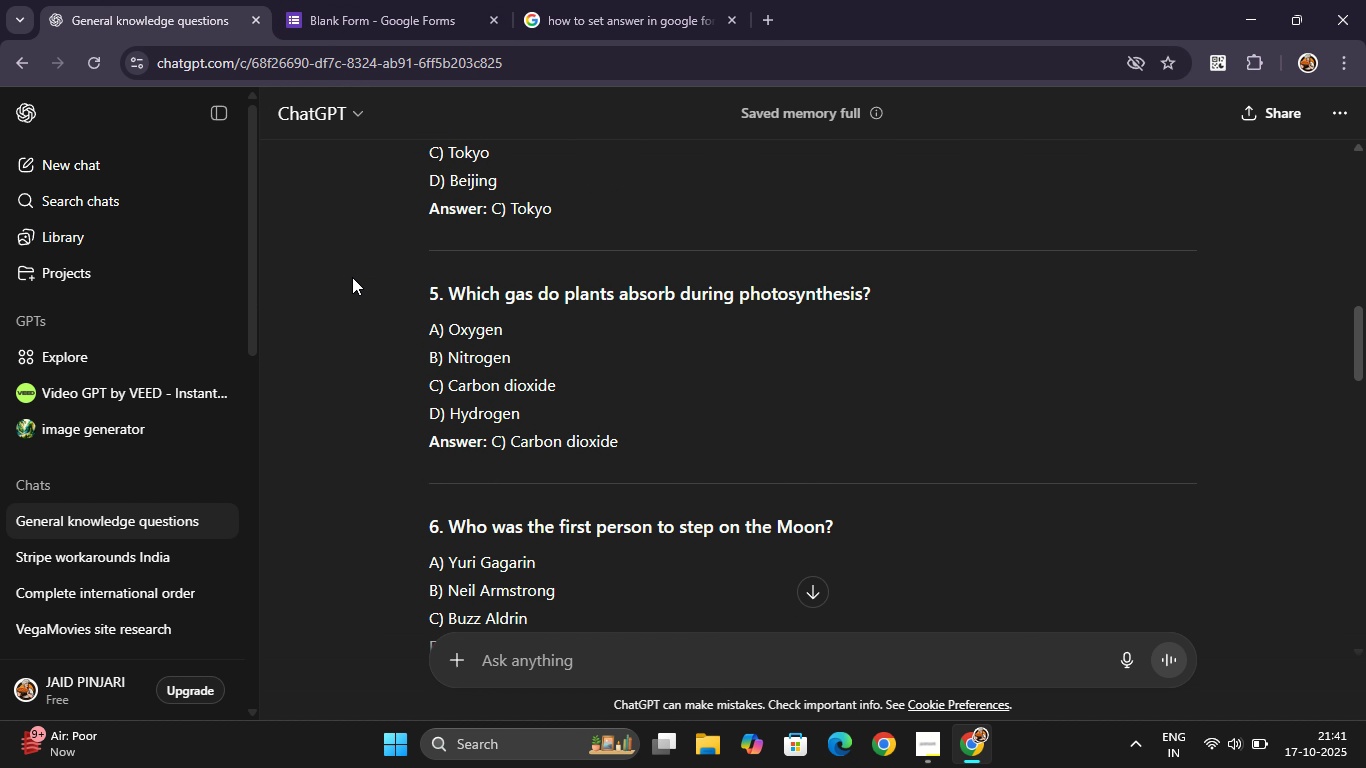 
left_click([371, 0])
 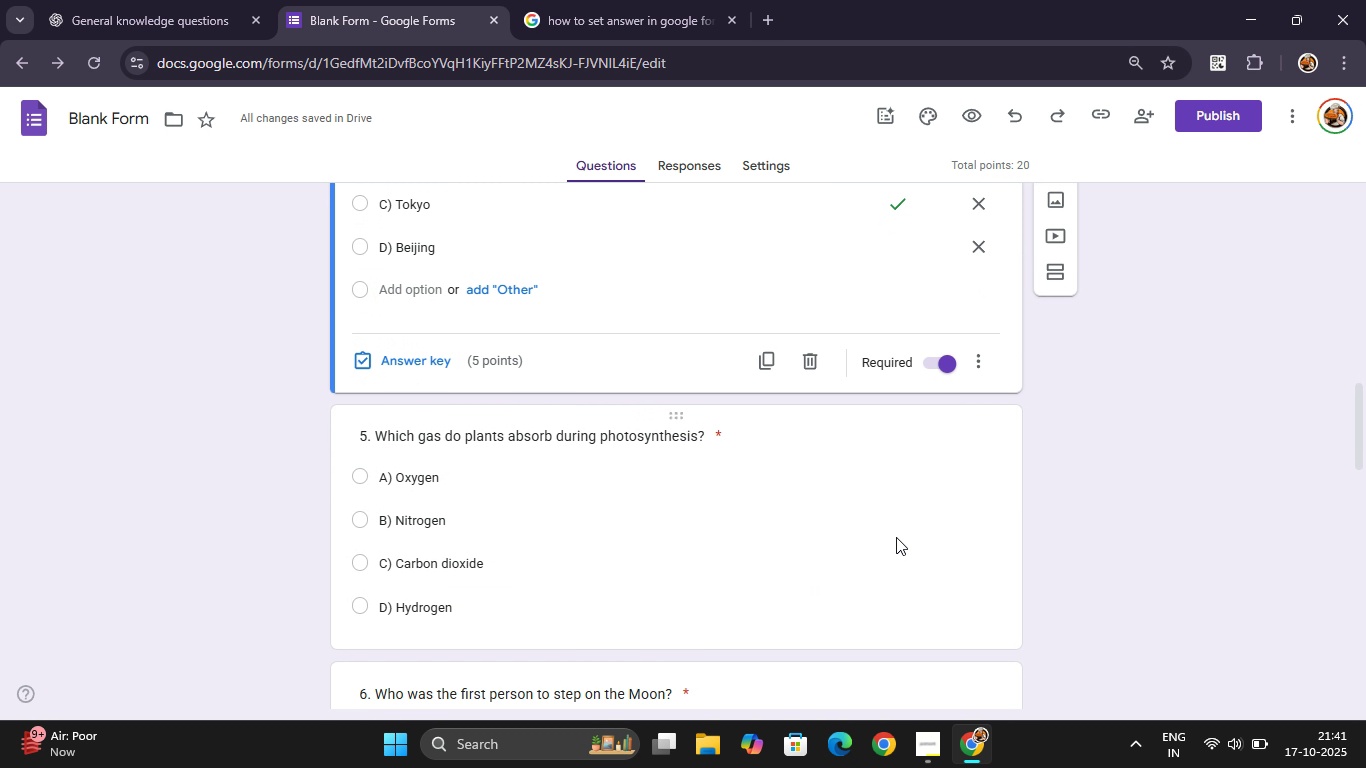 
left_click([755, 449])
 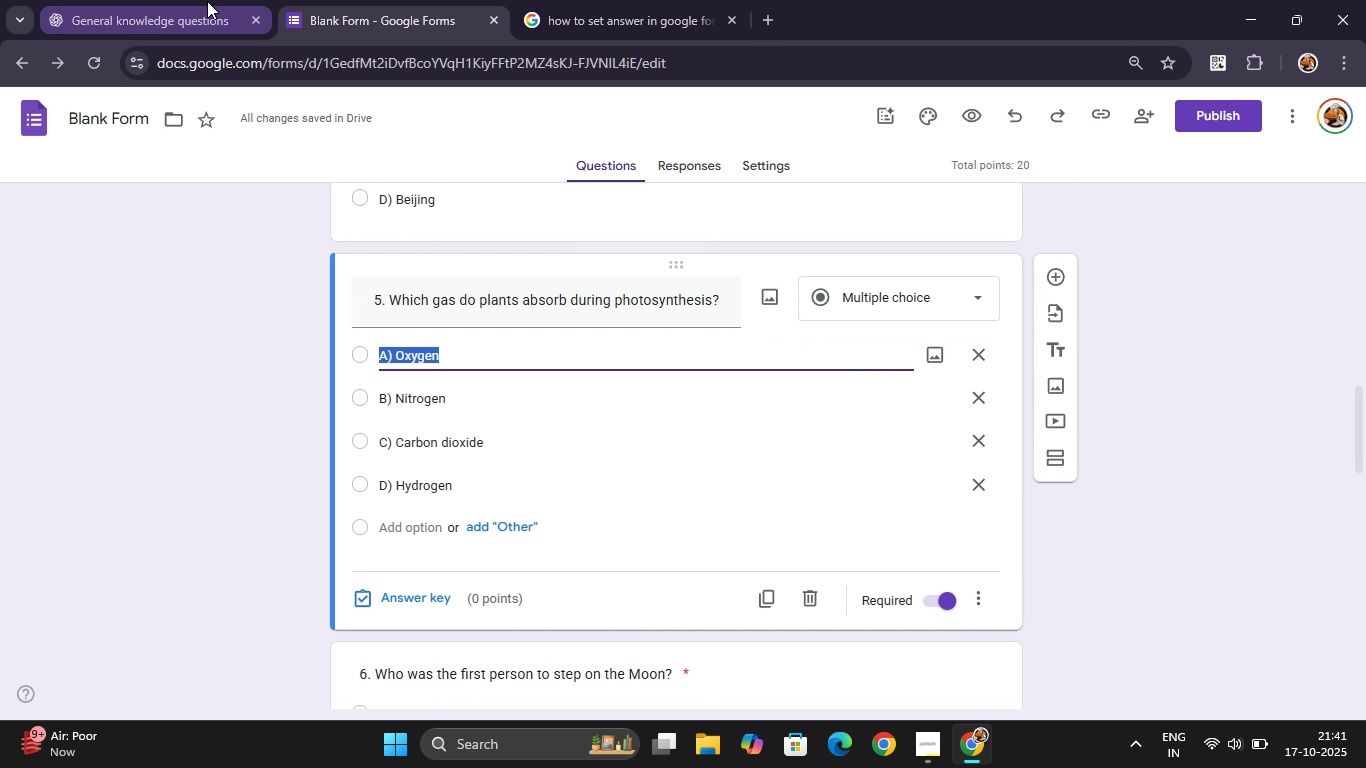 
left_click([207, 1])
 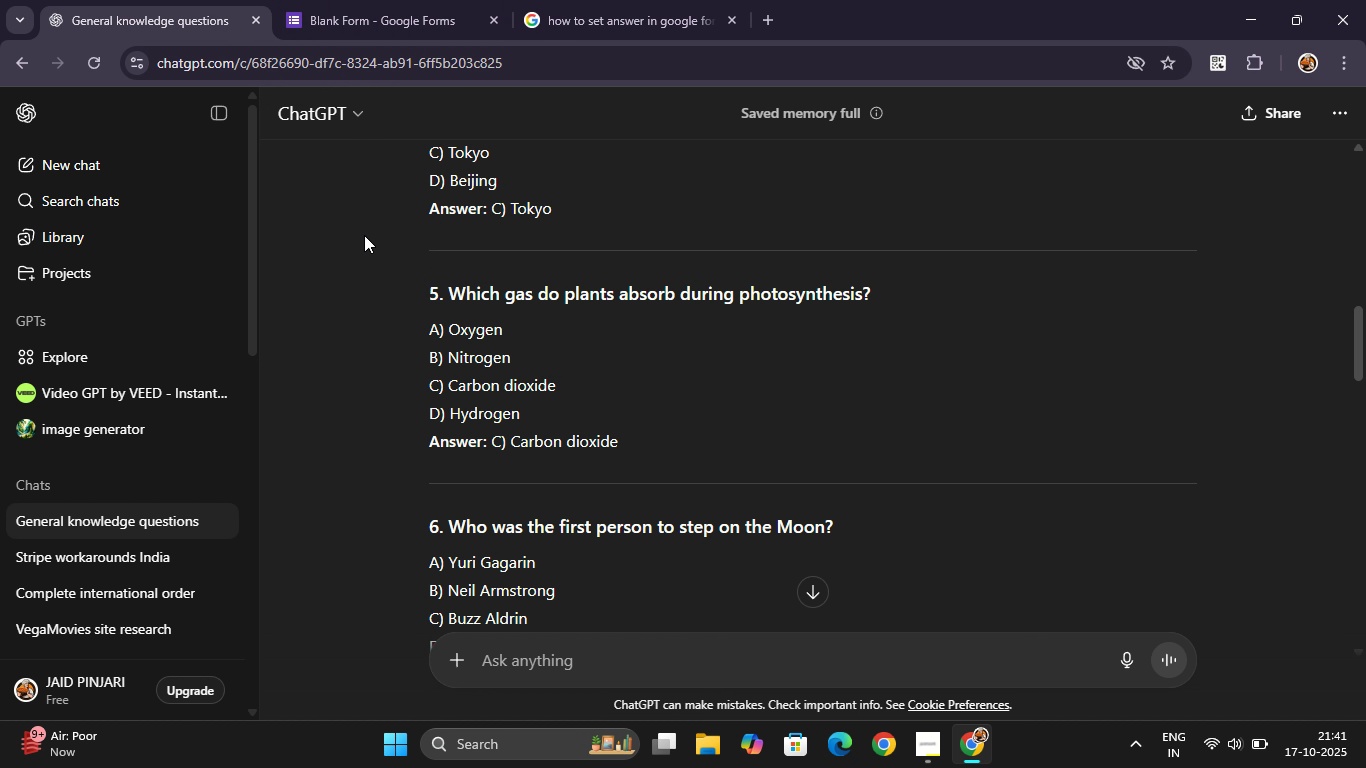 
wait(6.38)
 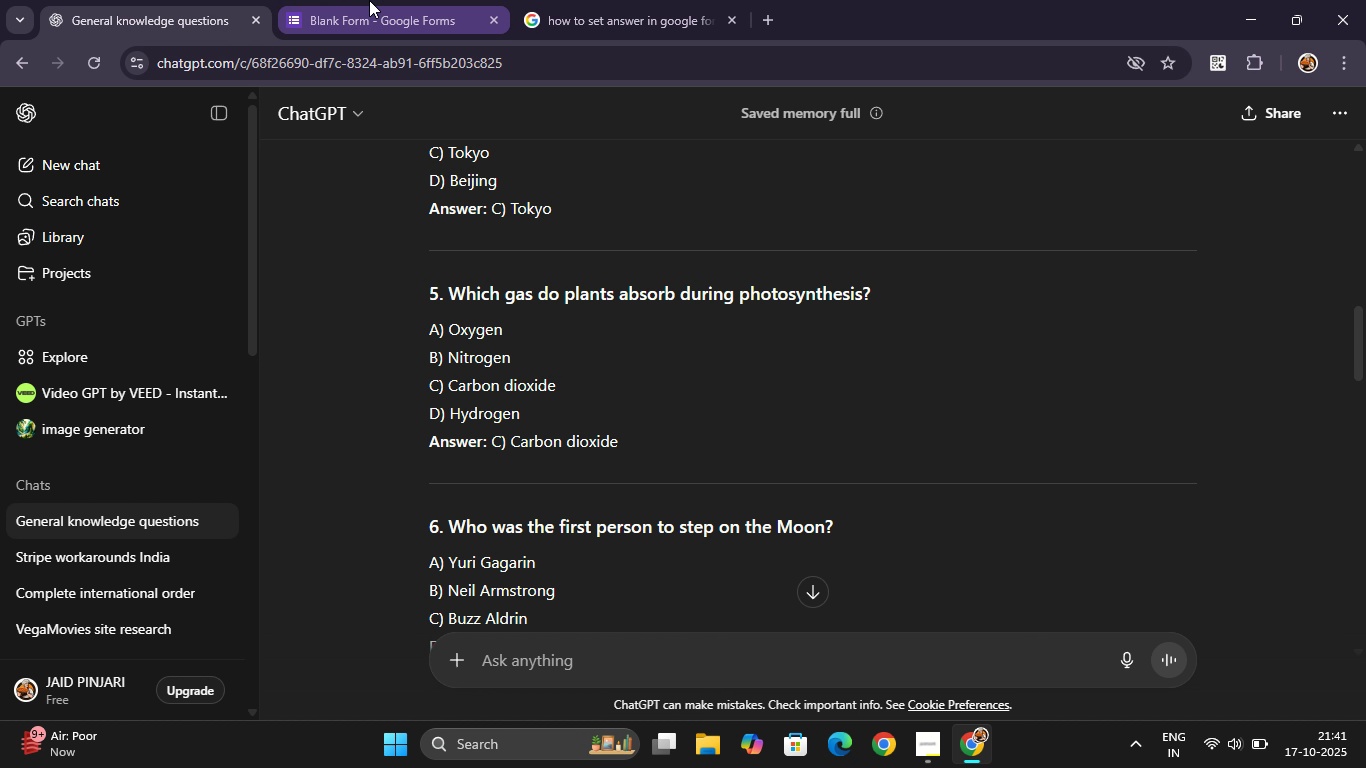 
left_click([378, 0])
 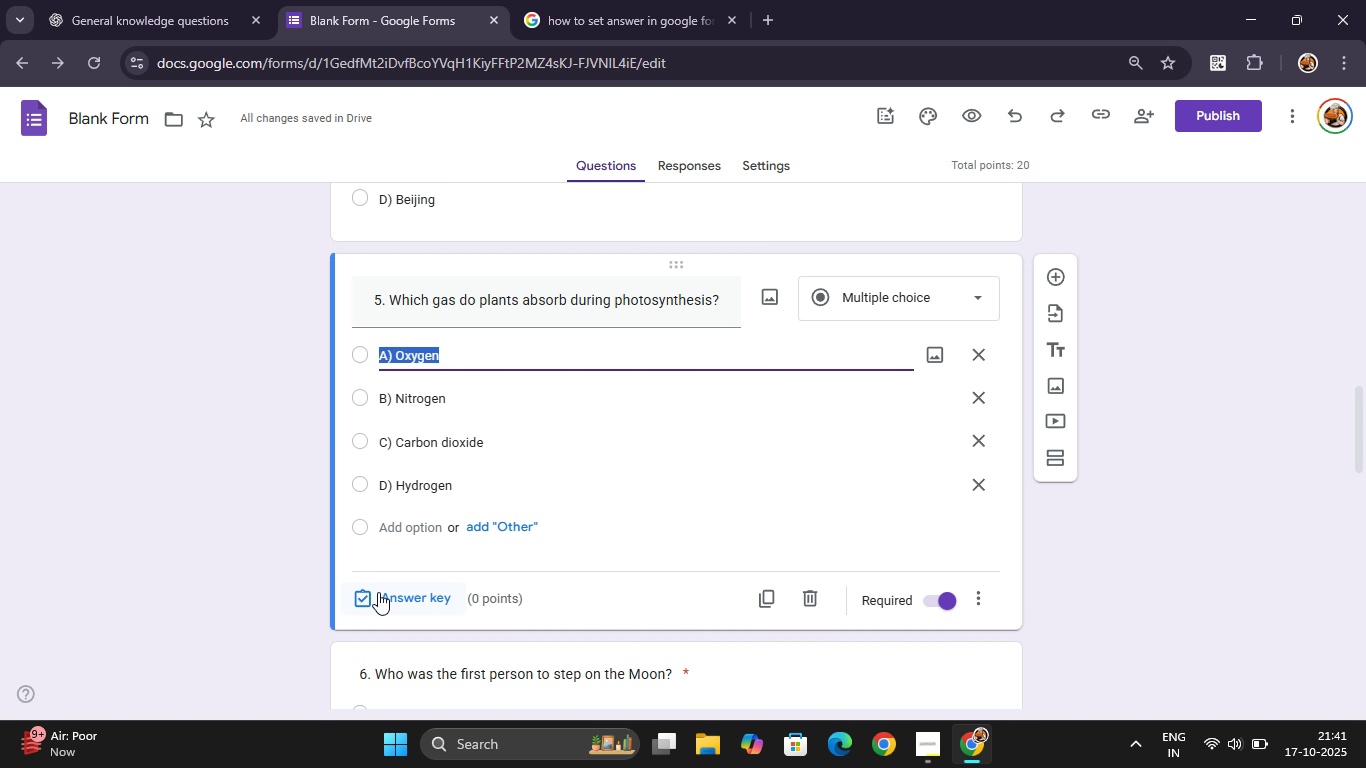 
left_click([377, 593])
 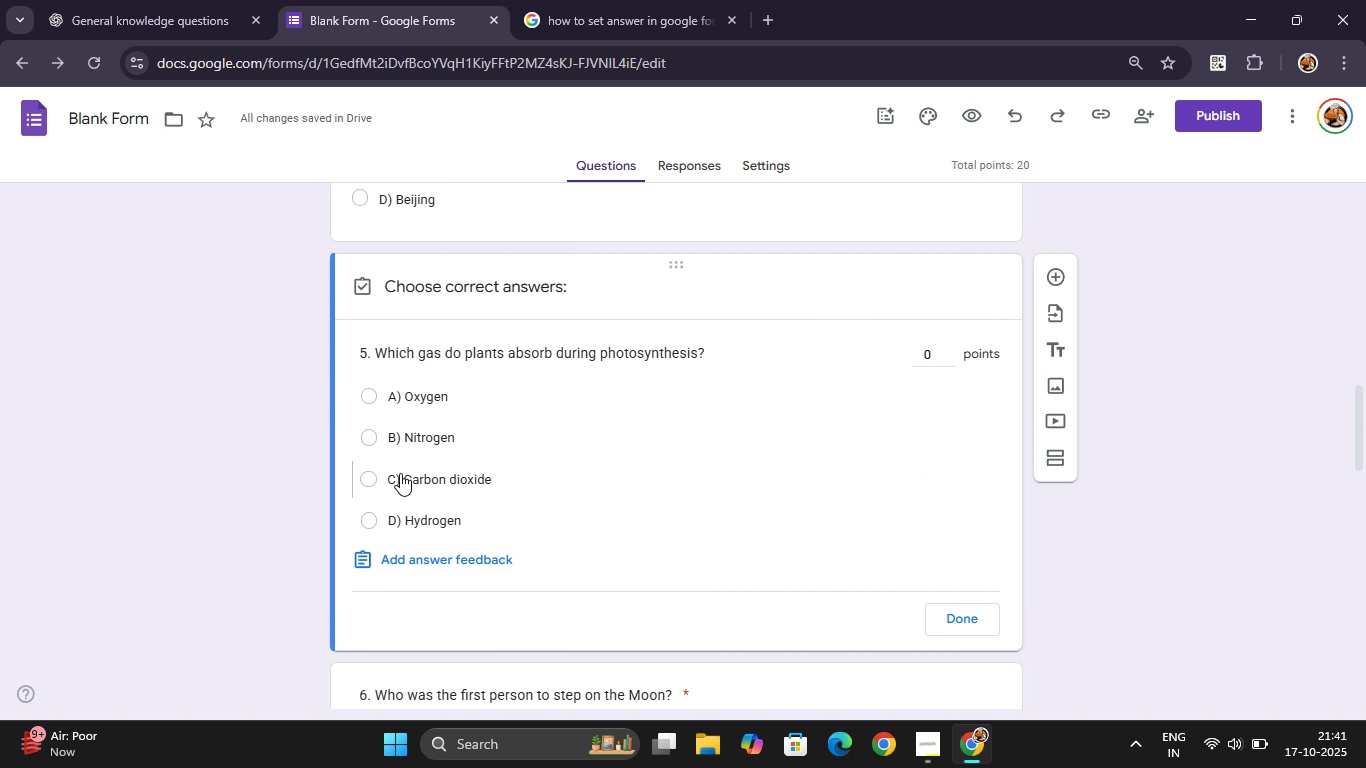 
left_click([400, 473])
 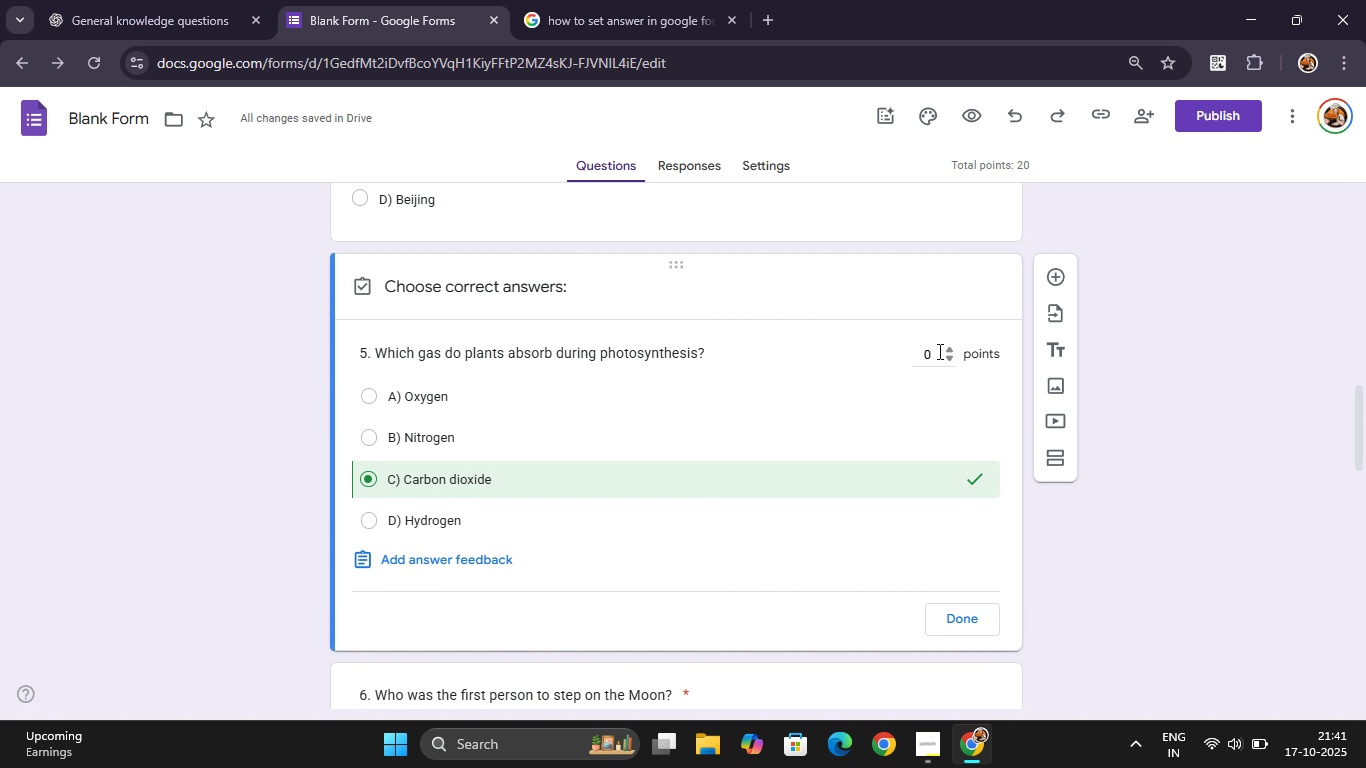 
left_click([938, 351])
 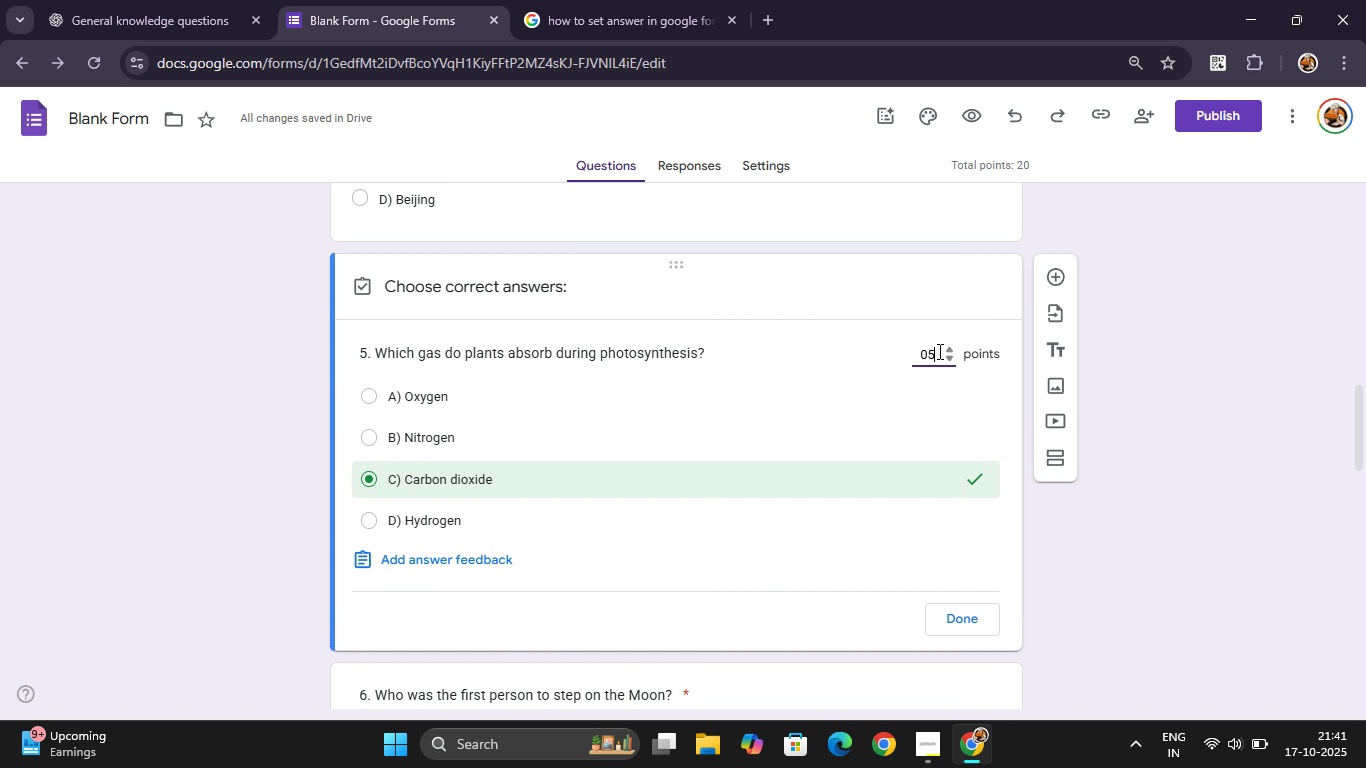 
key(5)
 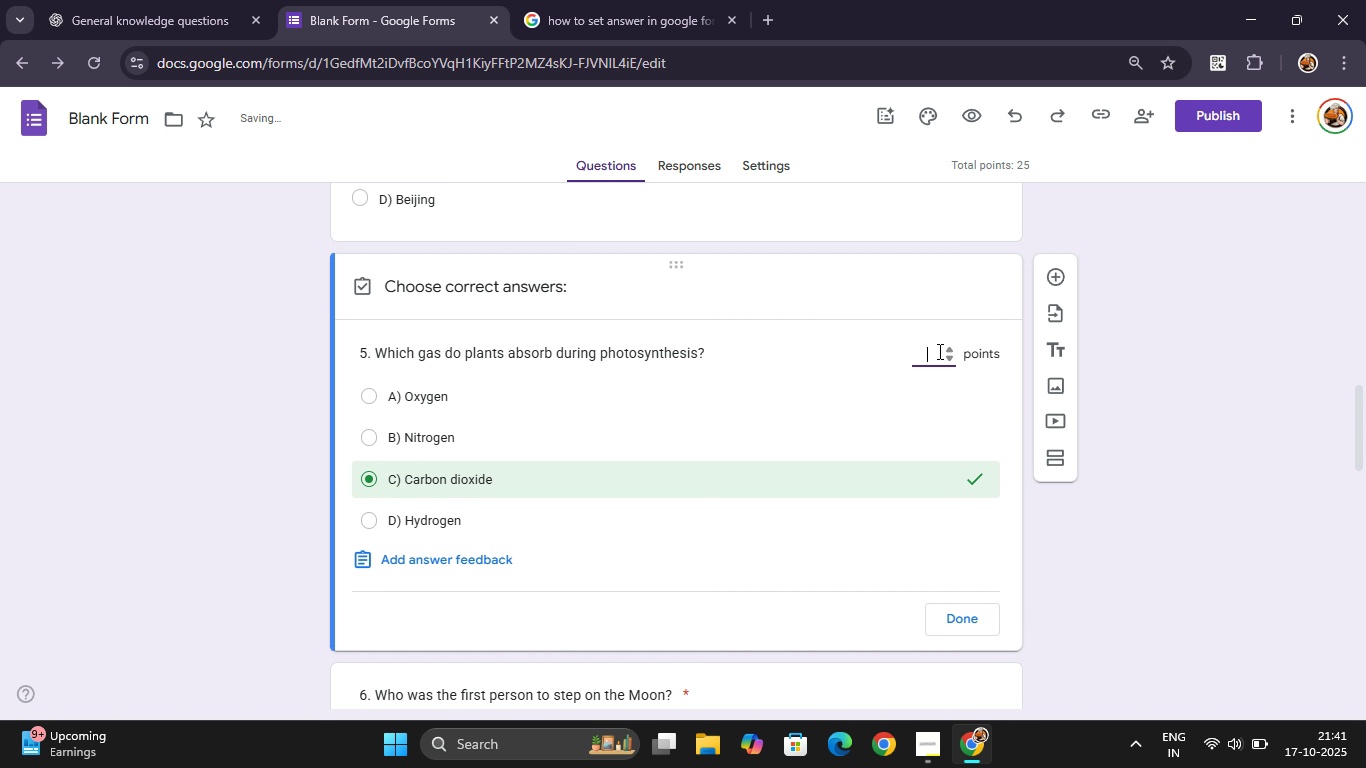 
key(Backspace)
 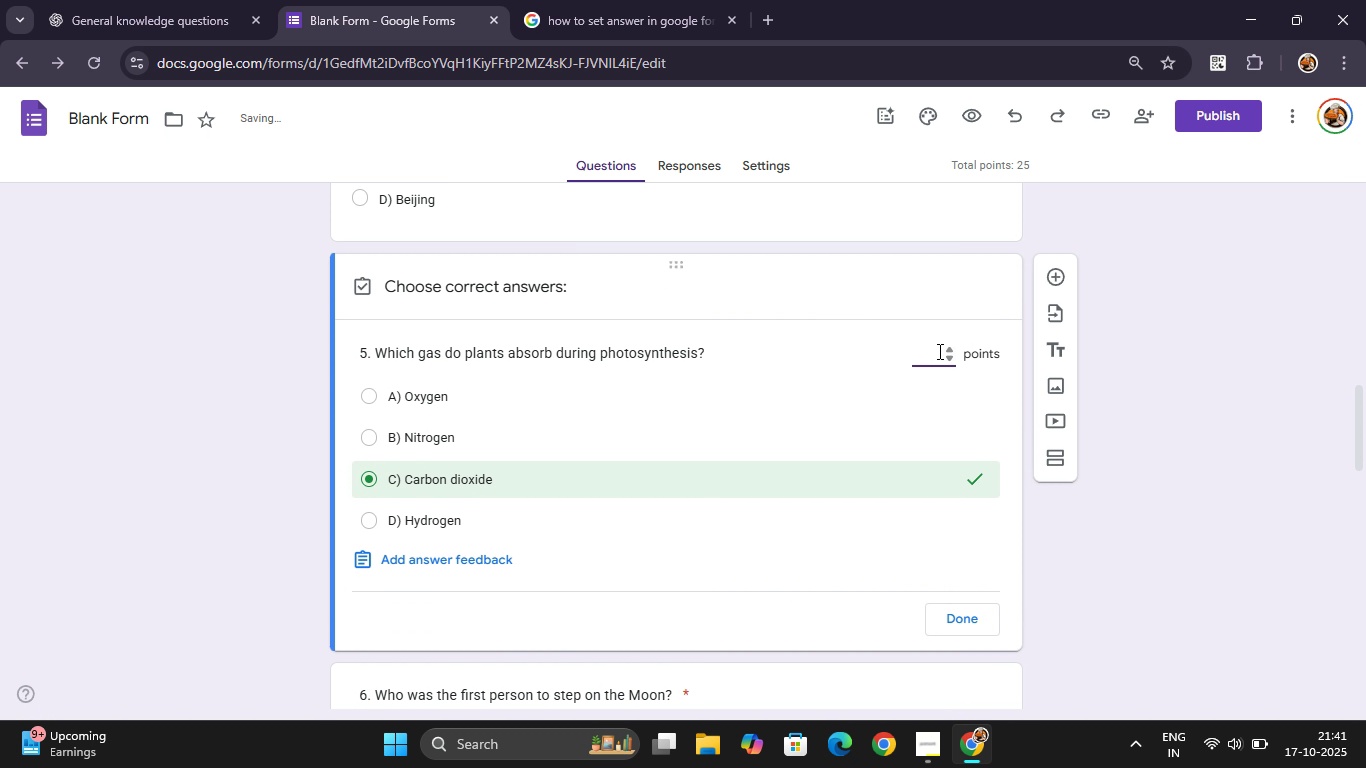 
key(Backspace)
 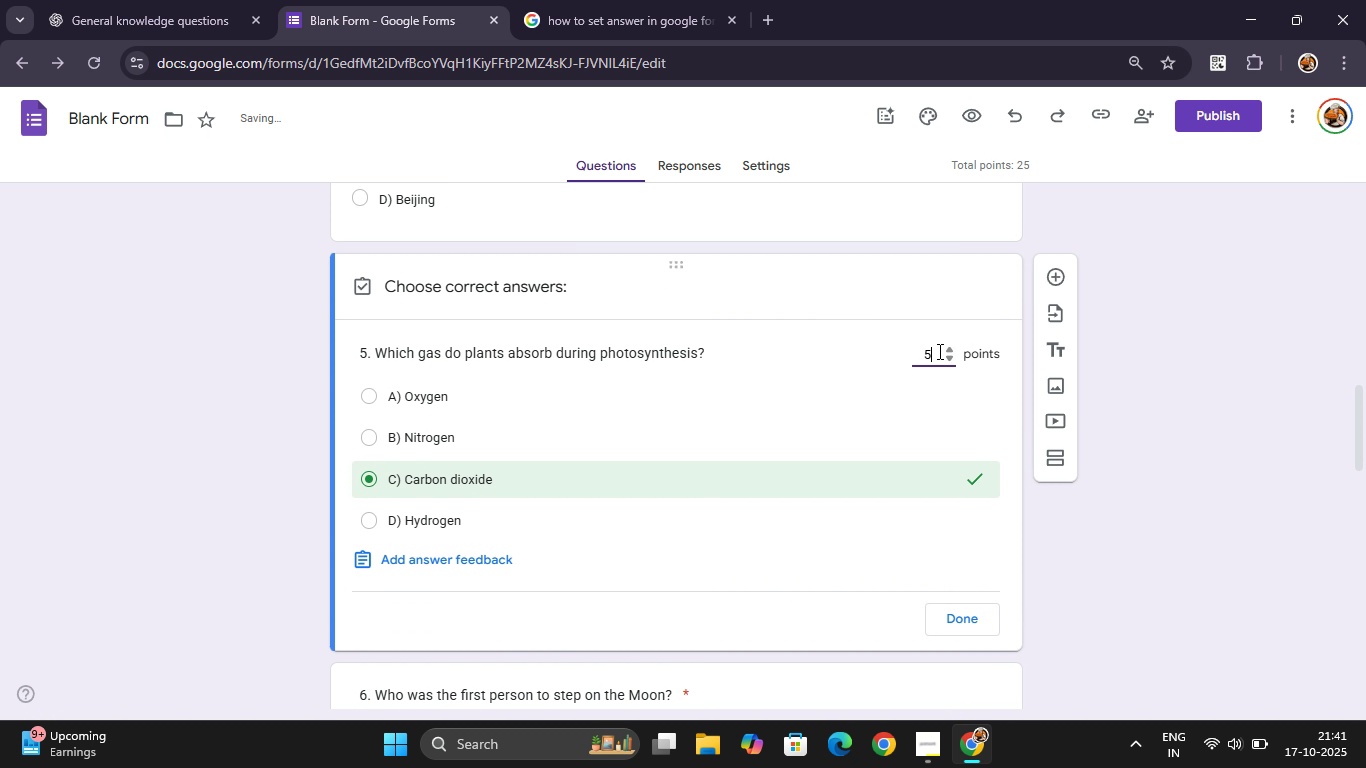 
key(Backspace)
 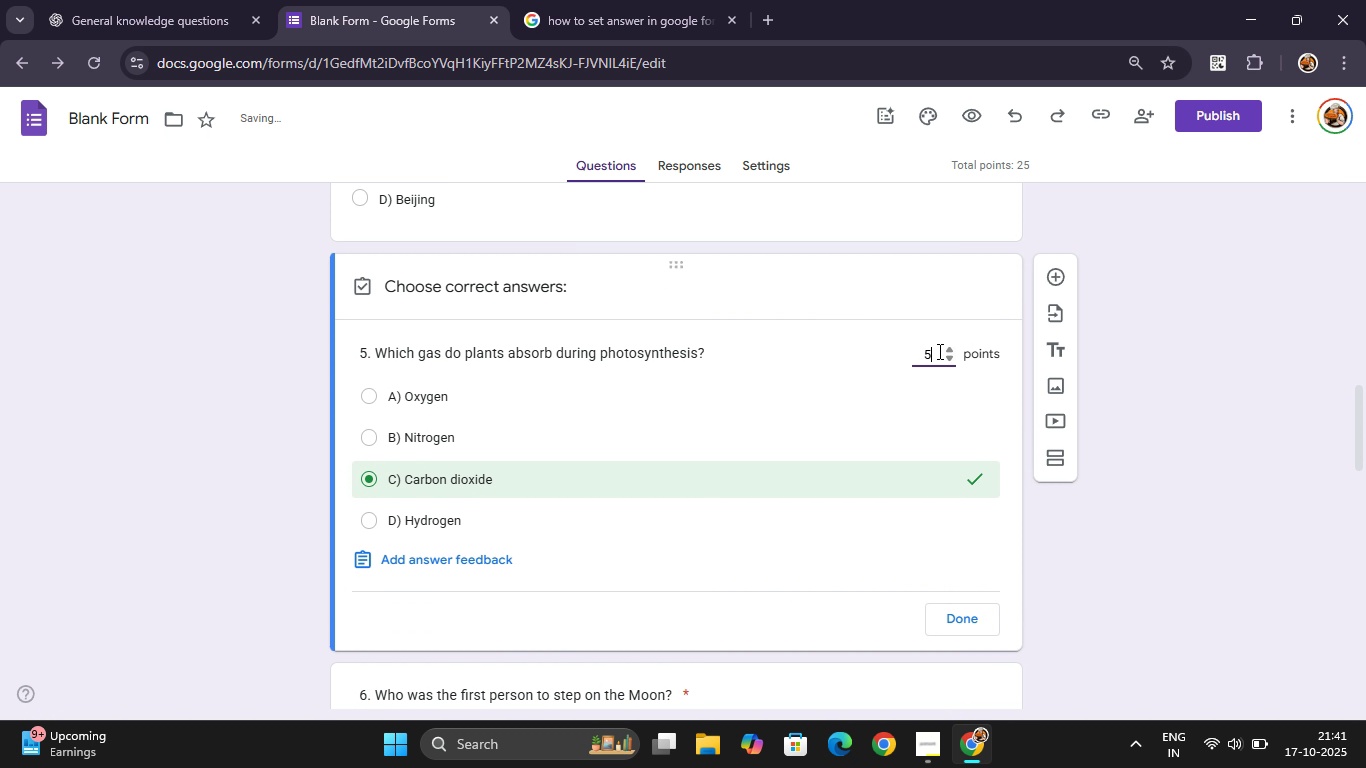 
key(5)
 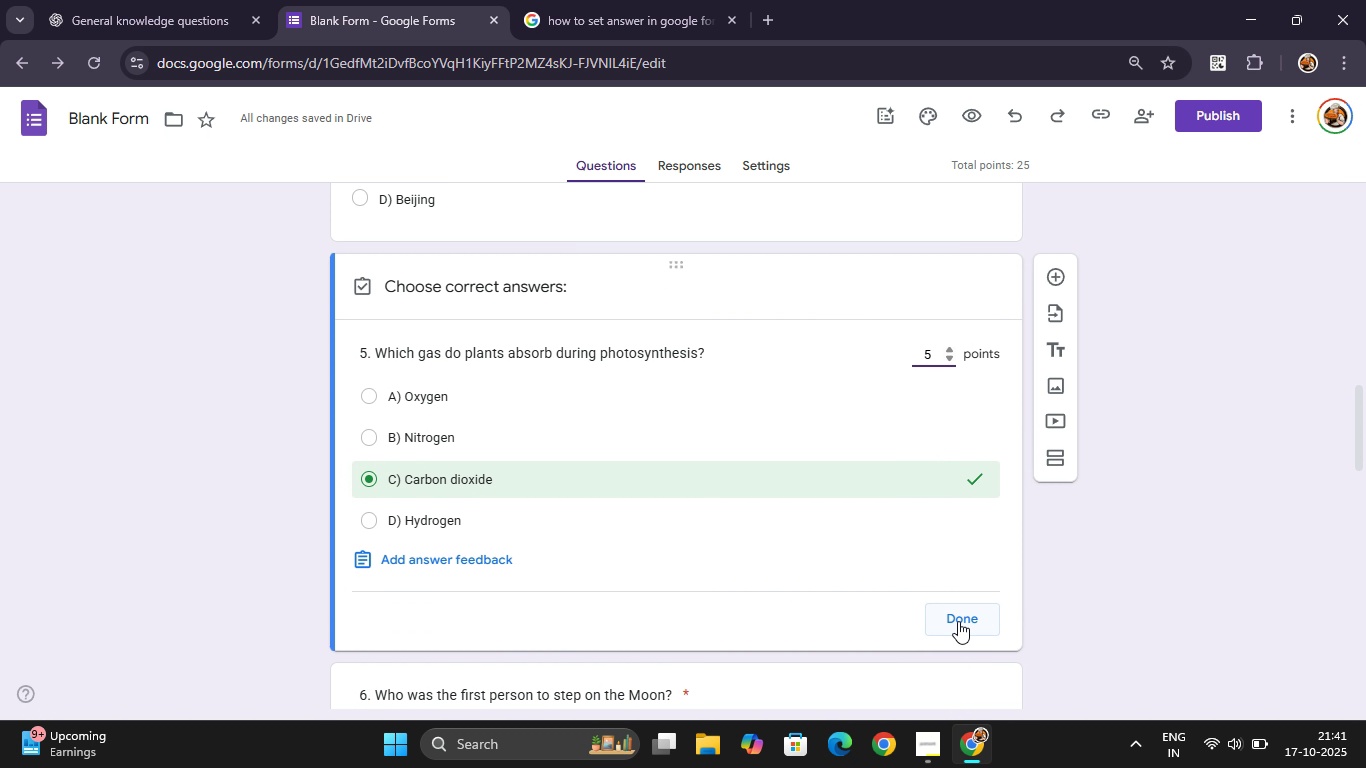 
left_click([957, 618])